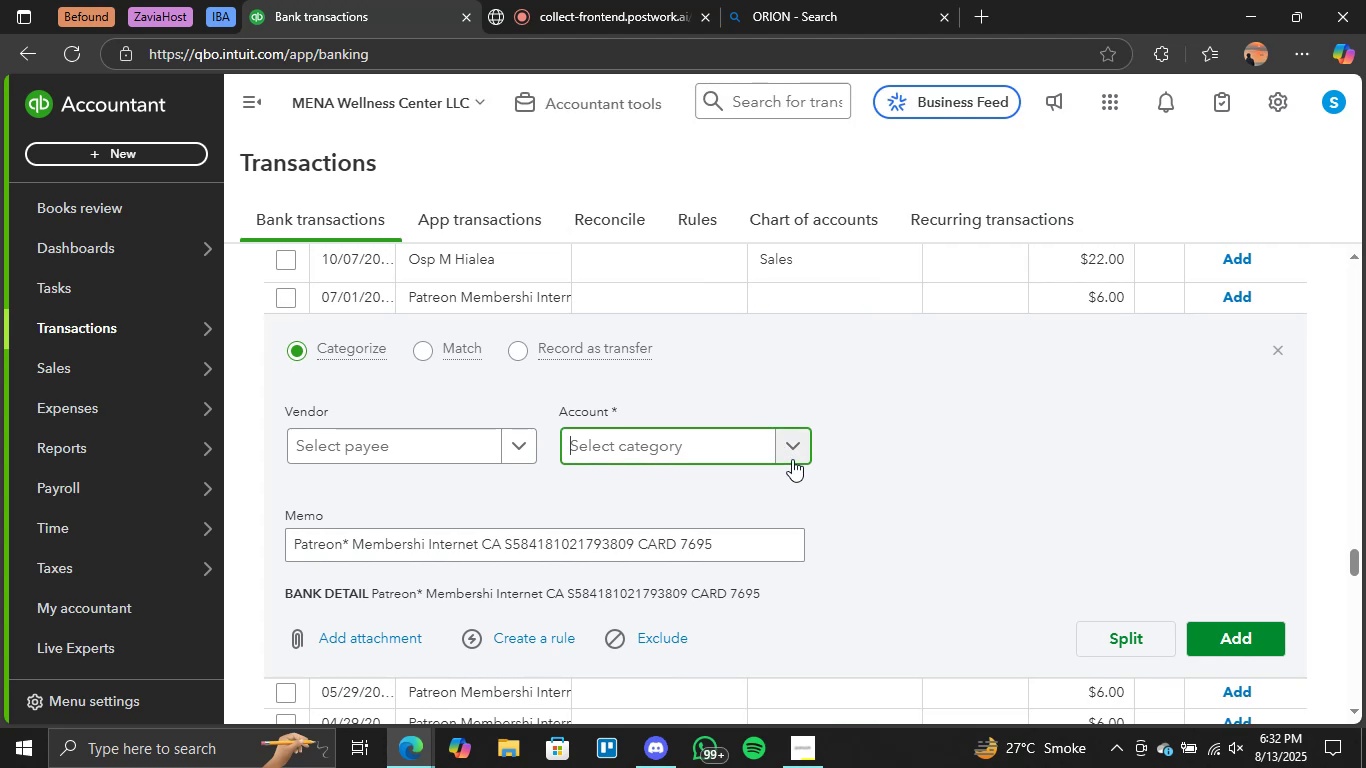 
left_click([792, 458])
 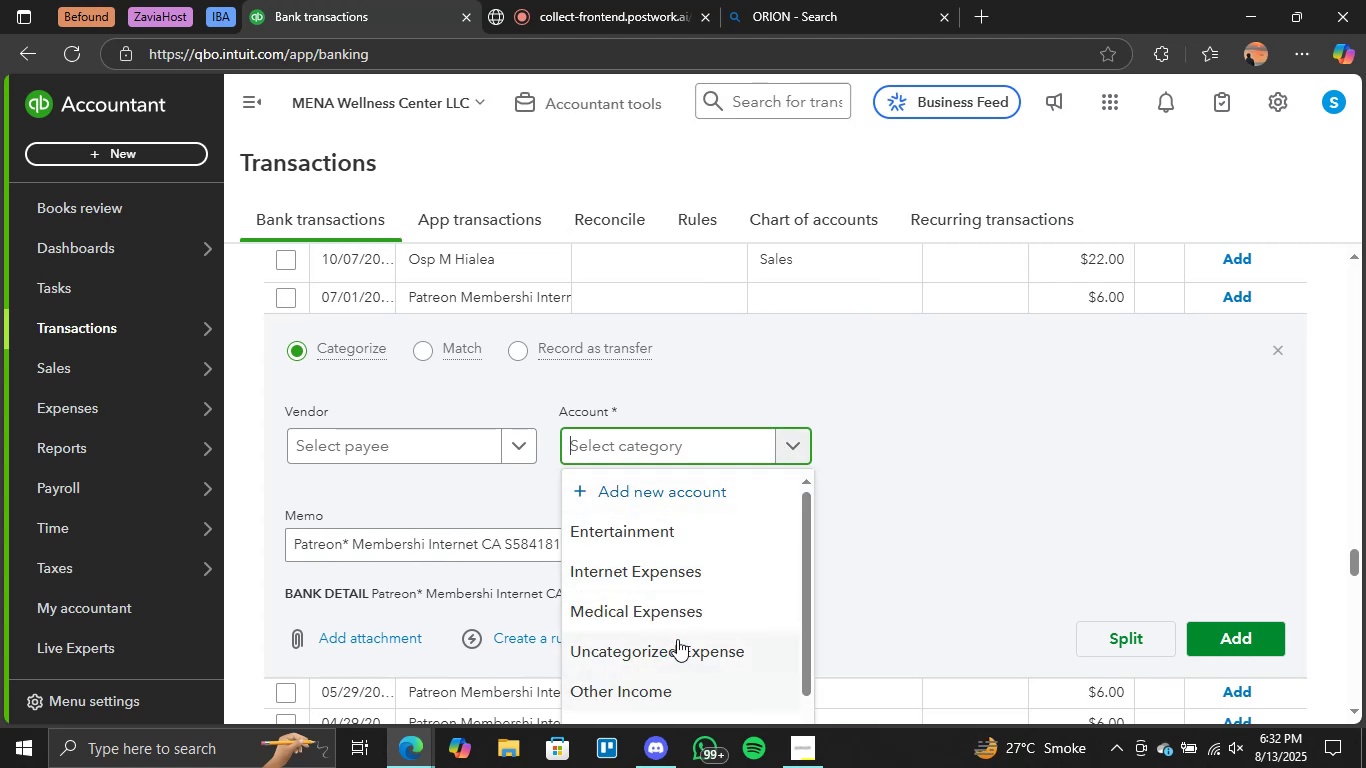 
left_click([688, 572])
 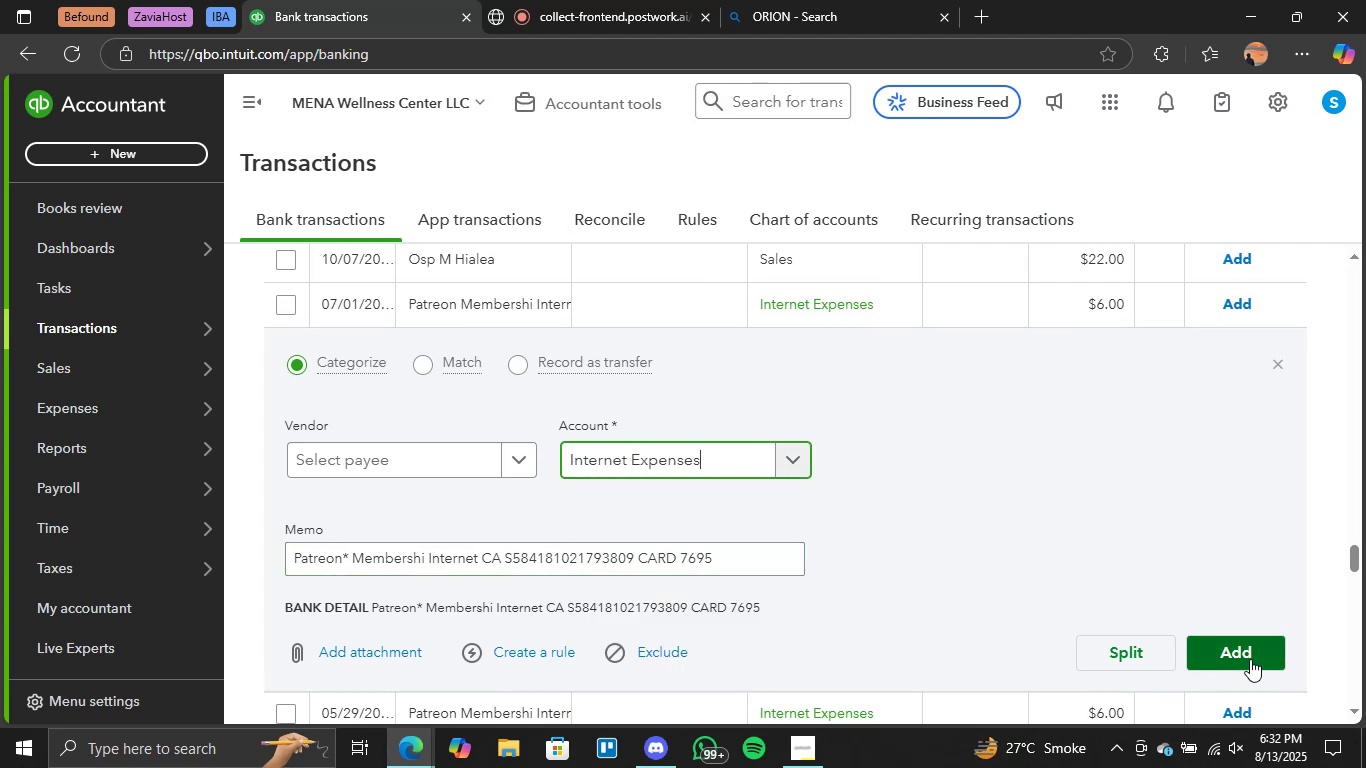 
left_click([1250, 659])
 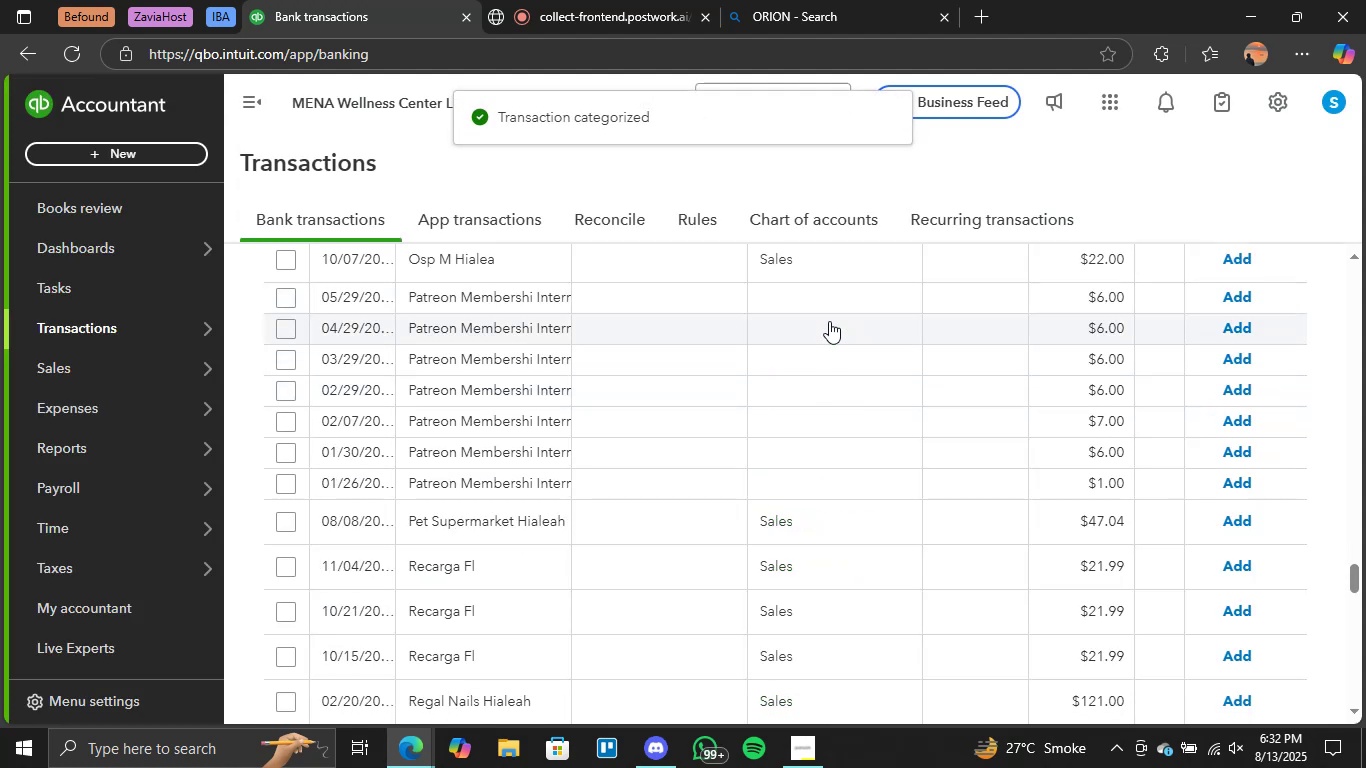 
wait(5.25)
 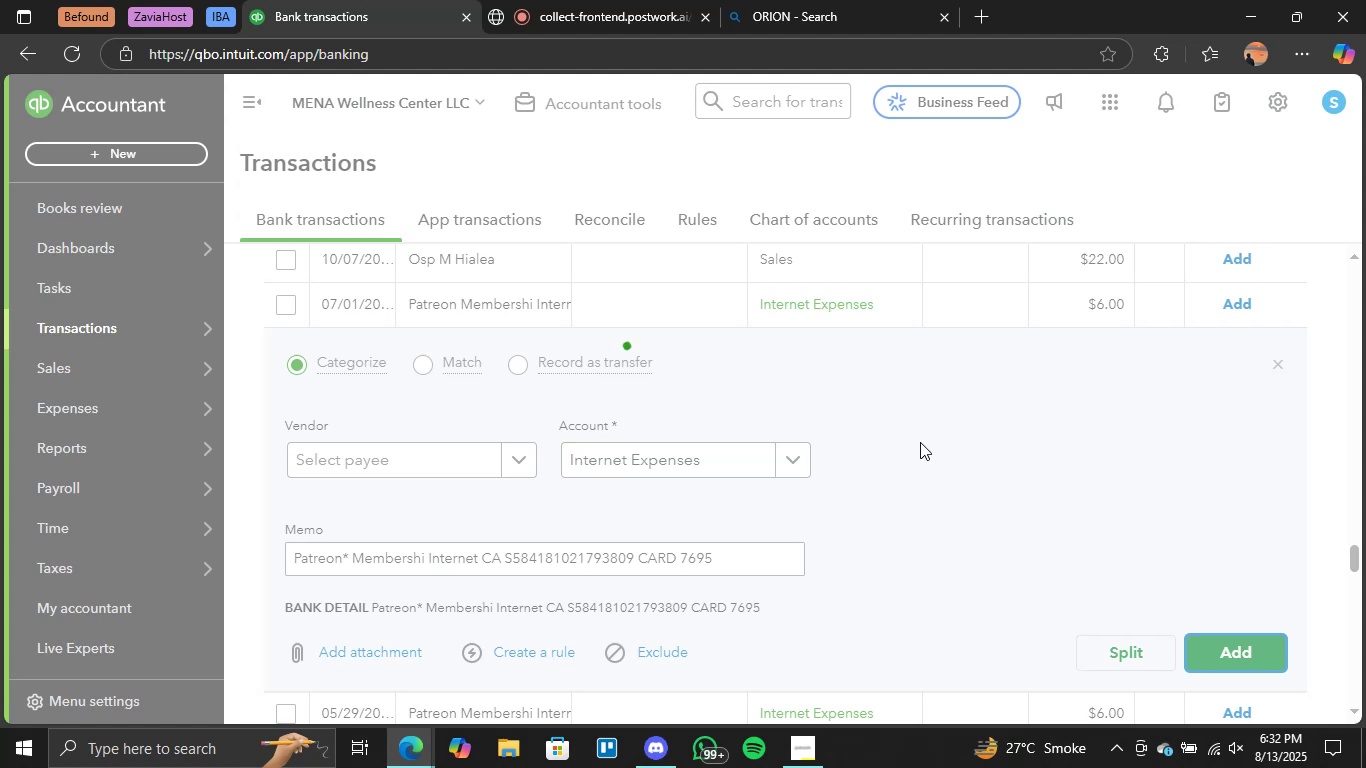 
left_click([814, 303])
 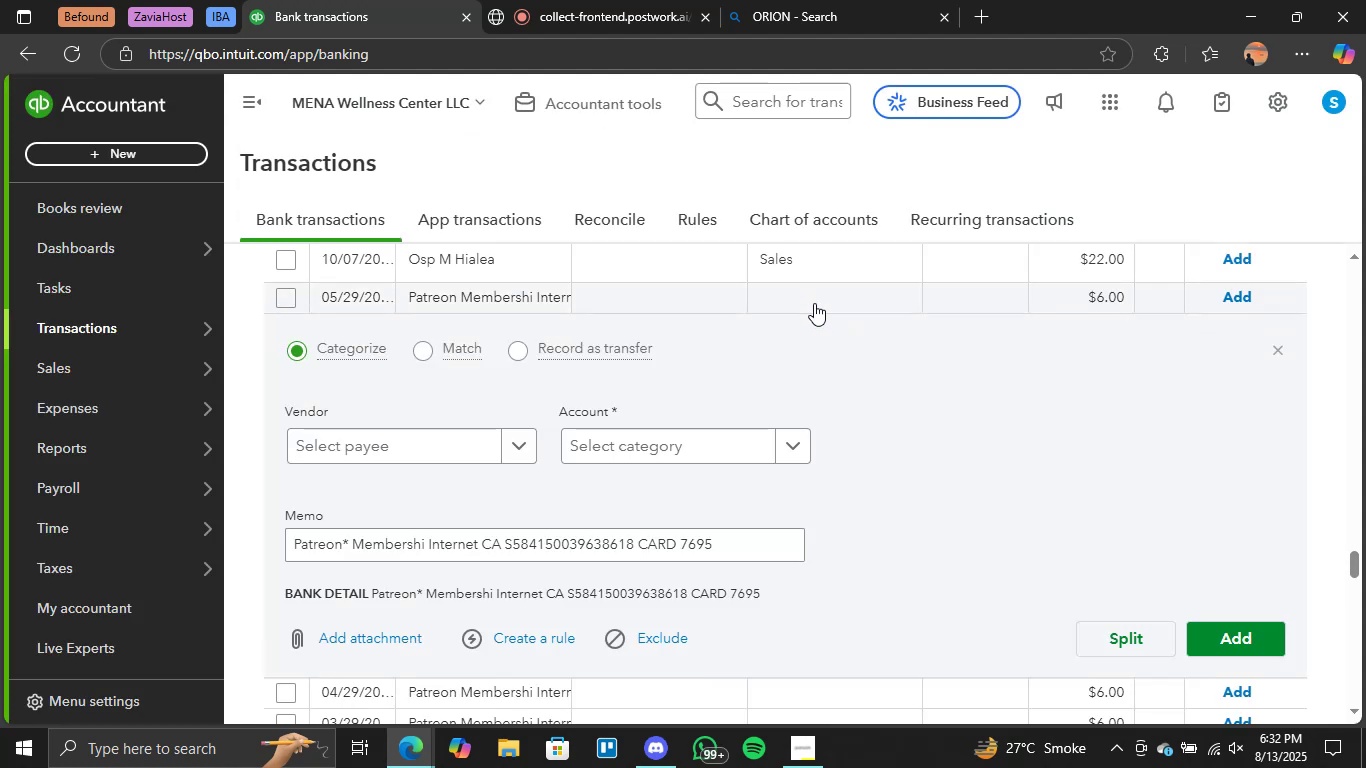 
left_click([785, 442])
 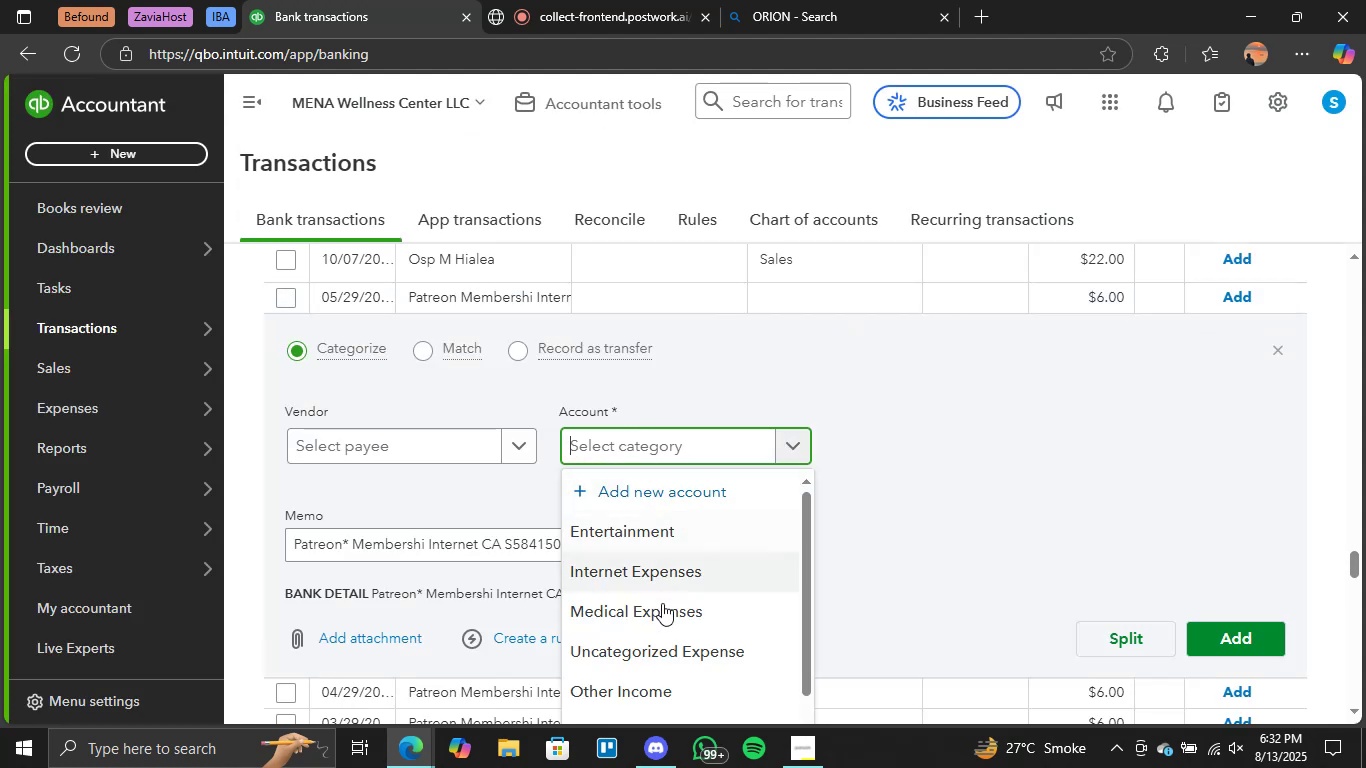 
scroll: coordinate [696, 595], scroll_direction: down, amount: 1.0
 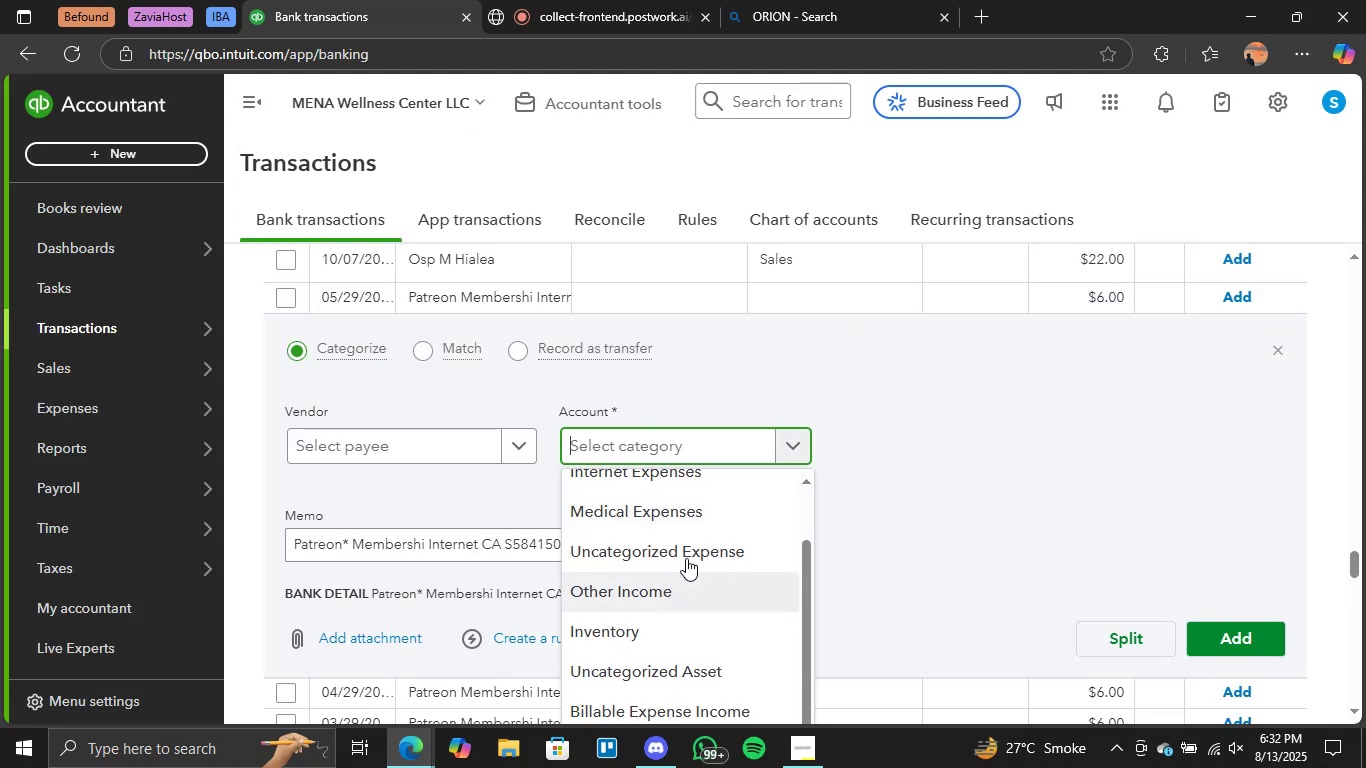 
scroll: coordinate [716, 514], scroll_direction: up, amount: 1.0
 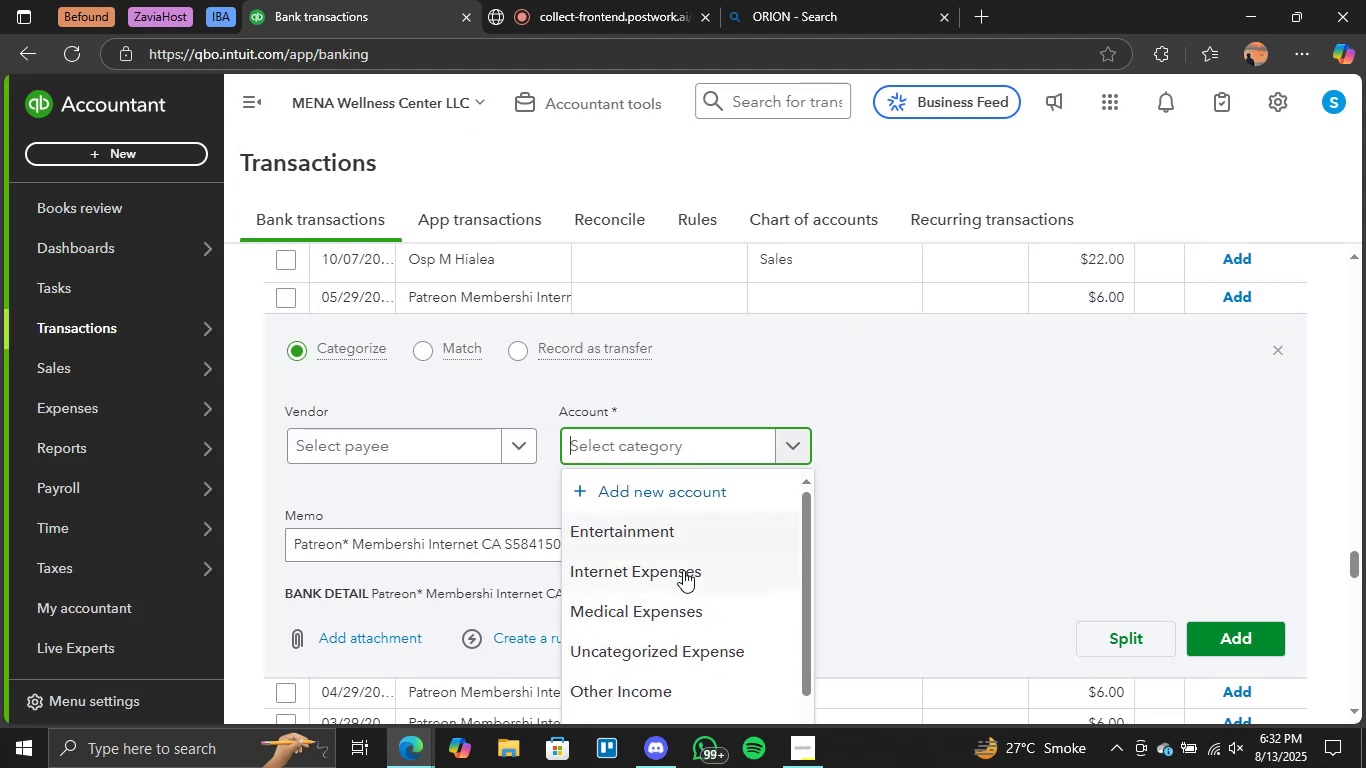 
left_click([678, 582])
 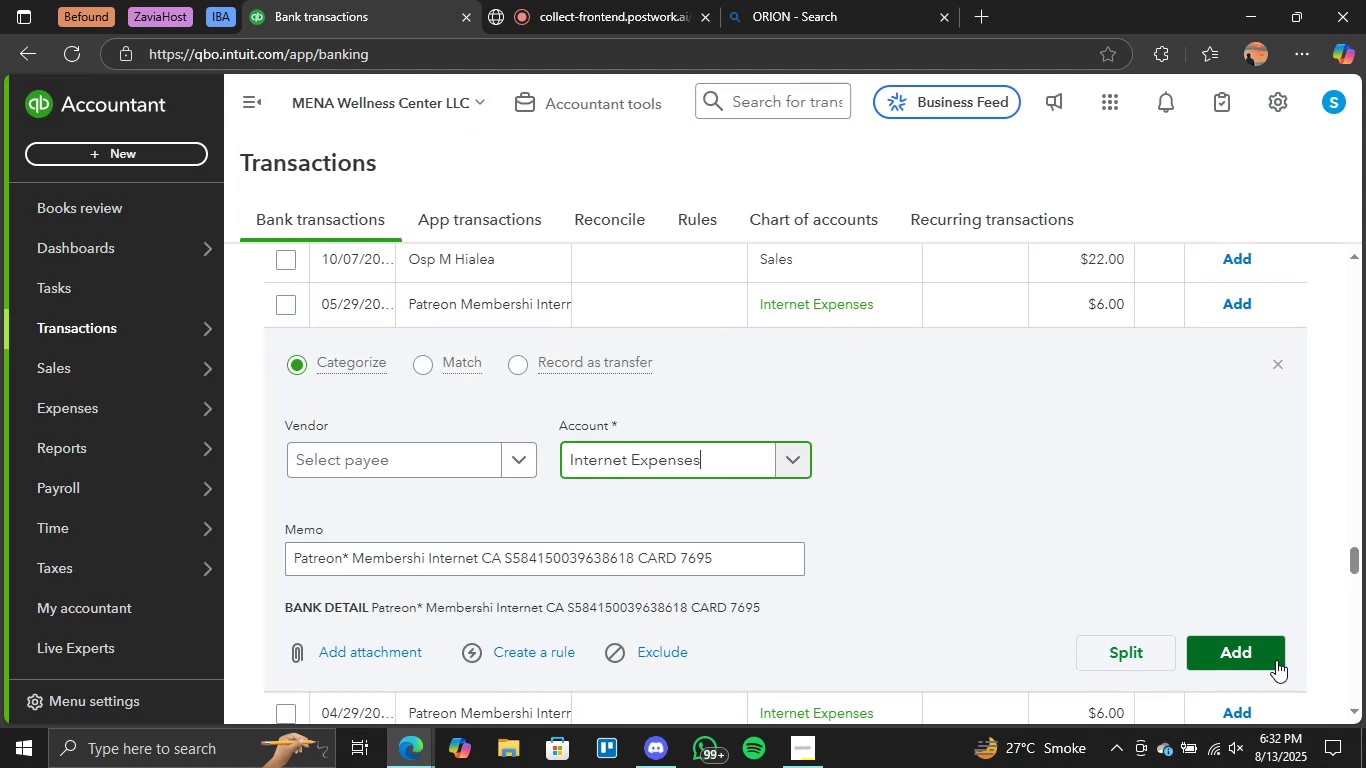 
left_click([1238, 643])
 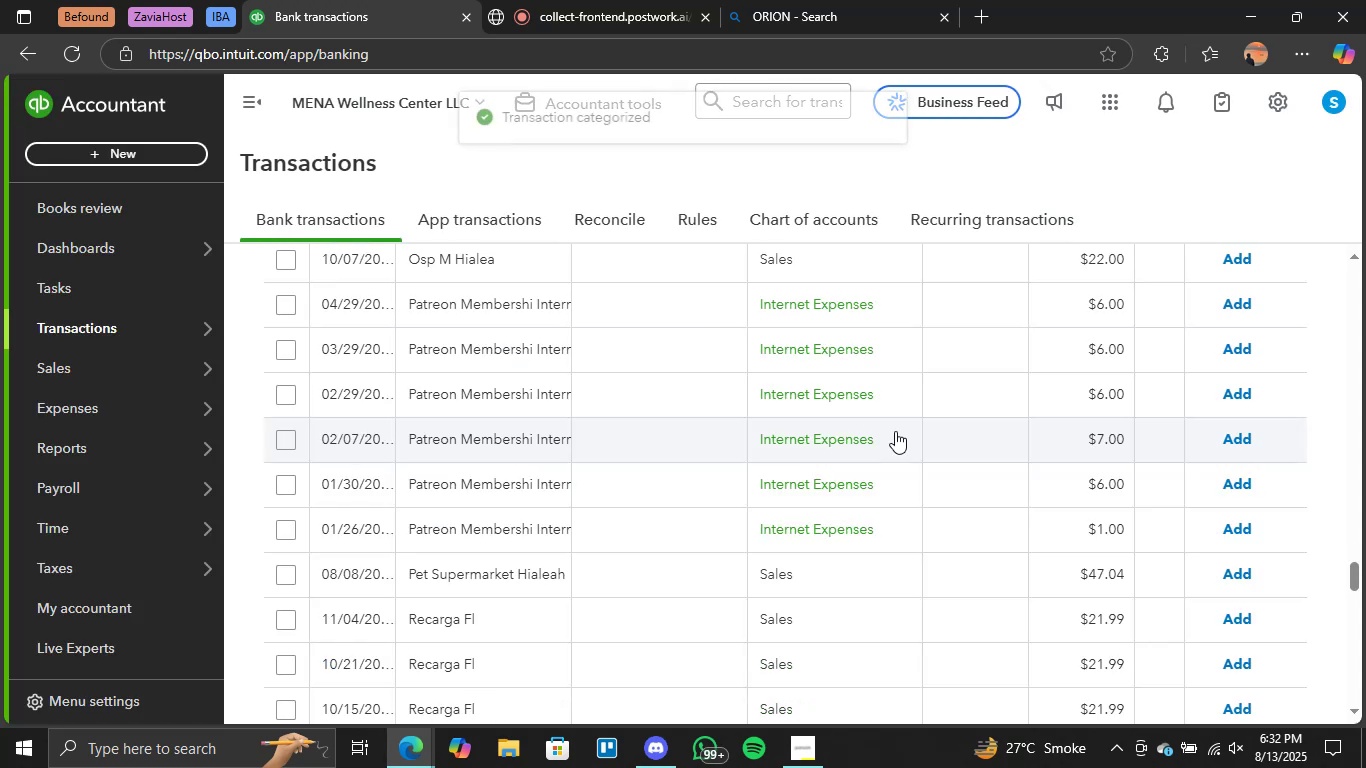 
left_click([856, 319])
 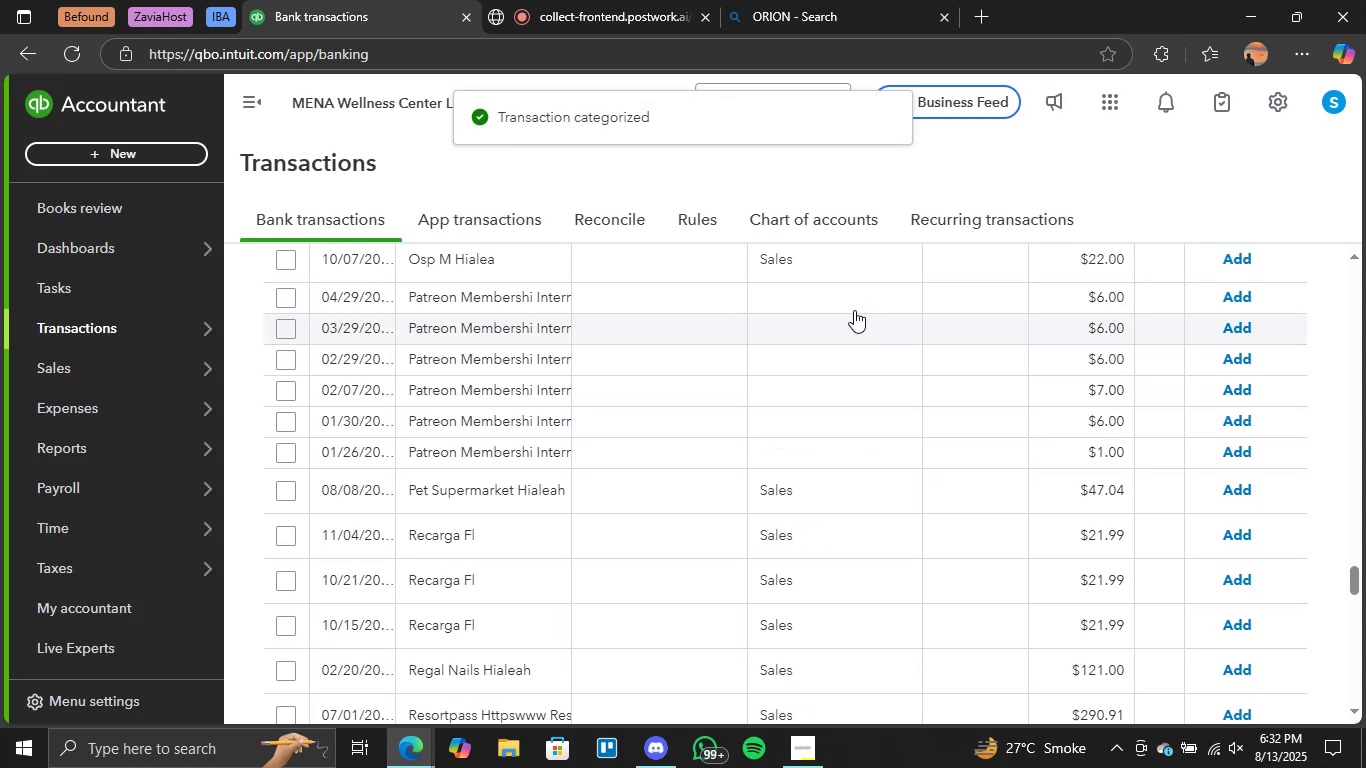 
left_click([799, 443])
 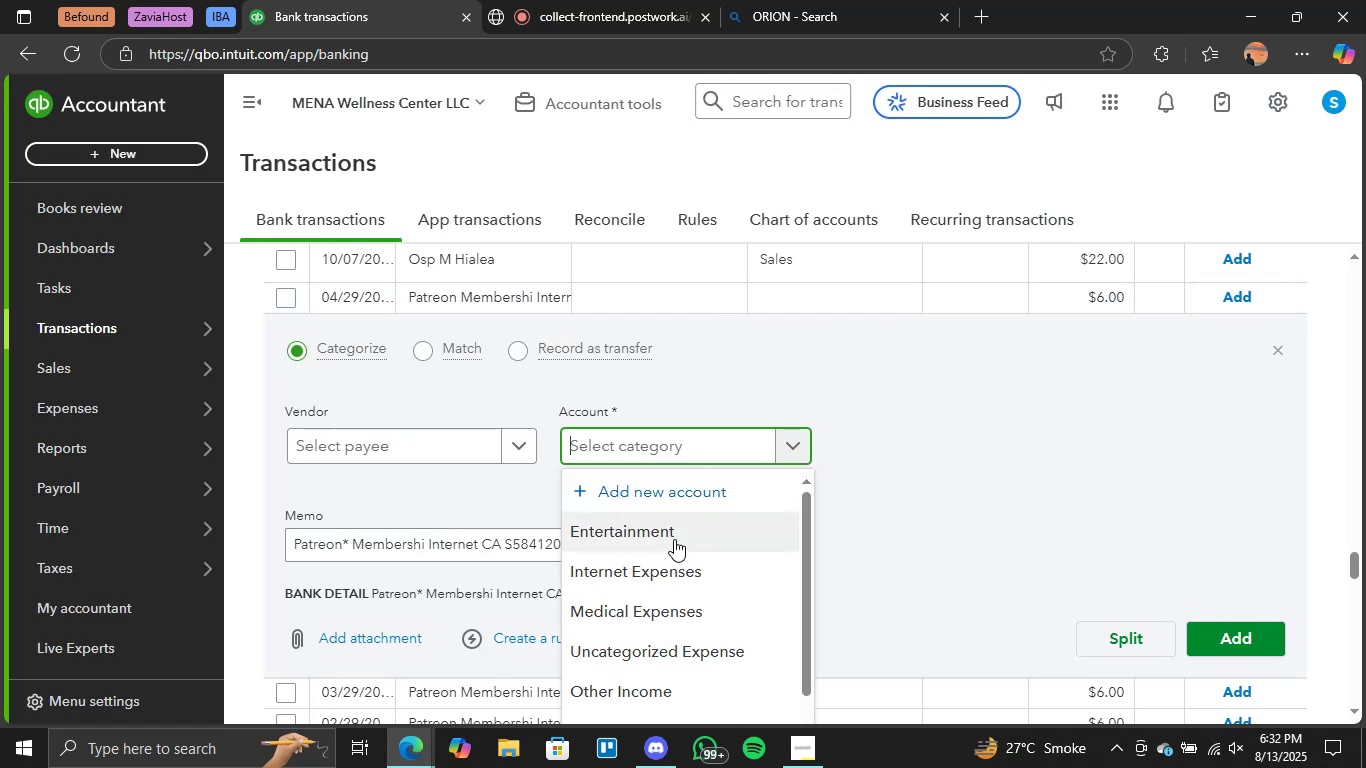 
scroll: coordinate [721, 555], scroll_direction: down, amount: 1.0
 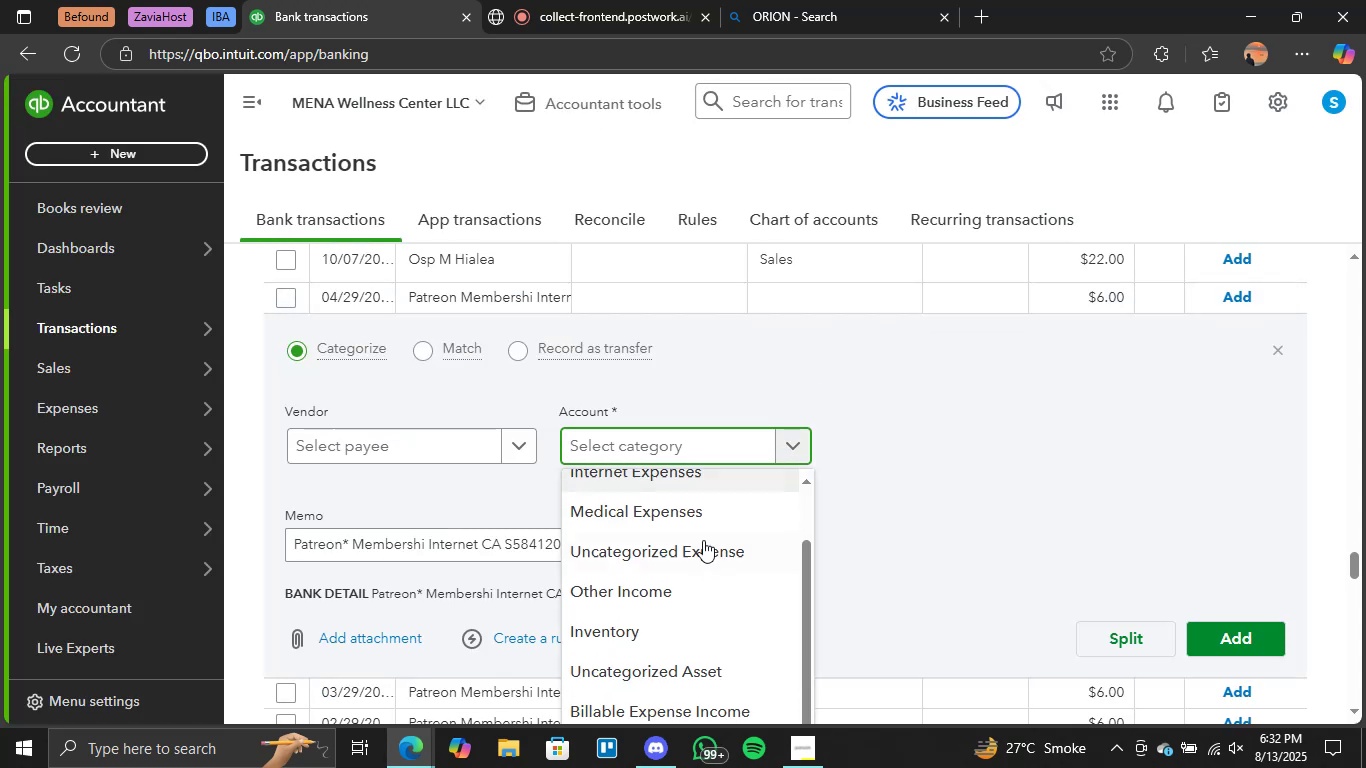 
scroll: coordinate [701, 539], scroll_direction: up, amount: 1.0
 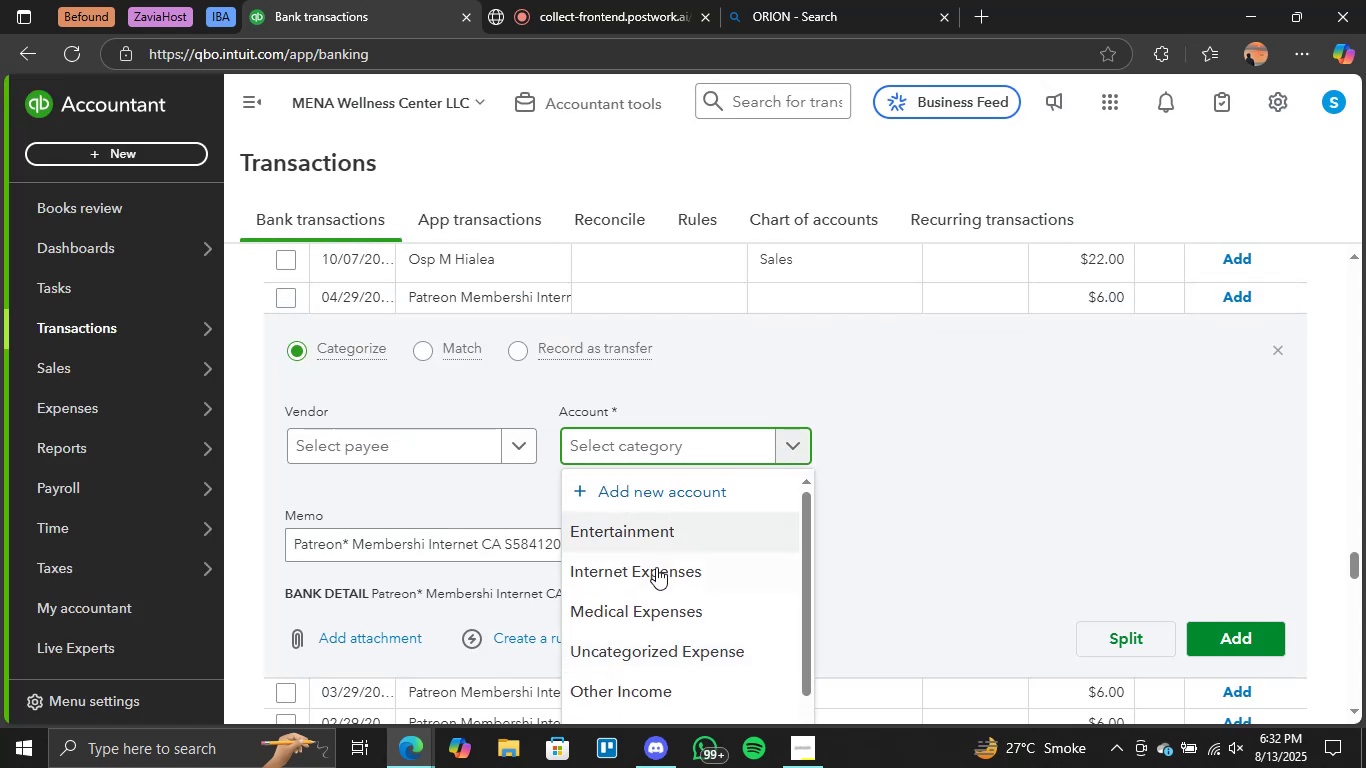 
left_click([656, 567])
 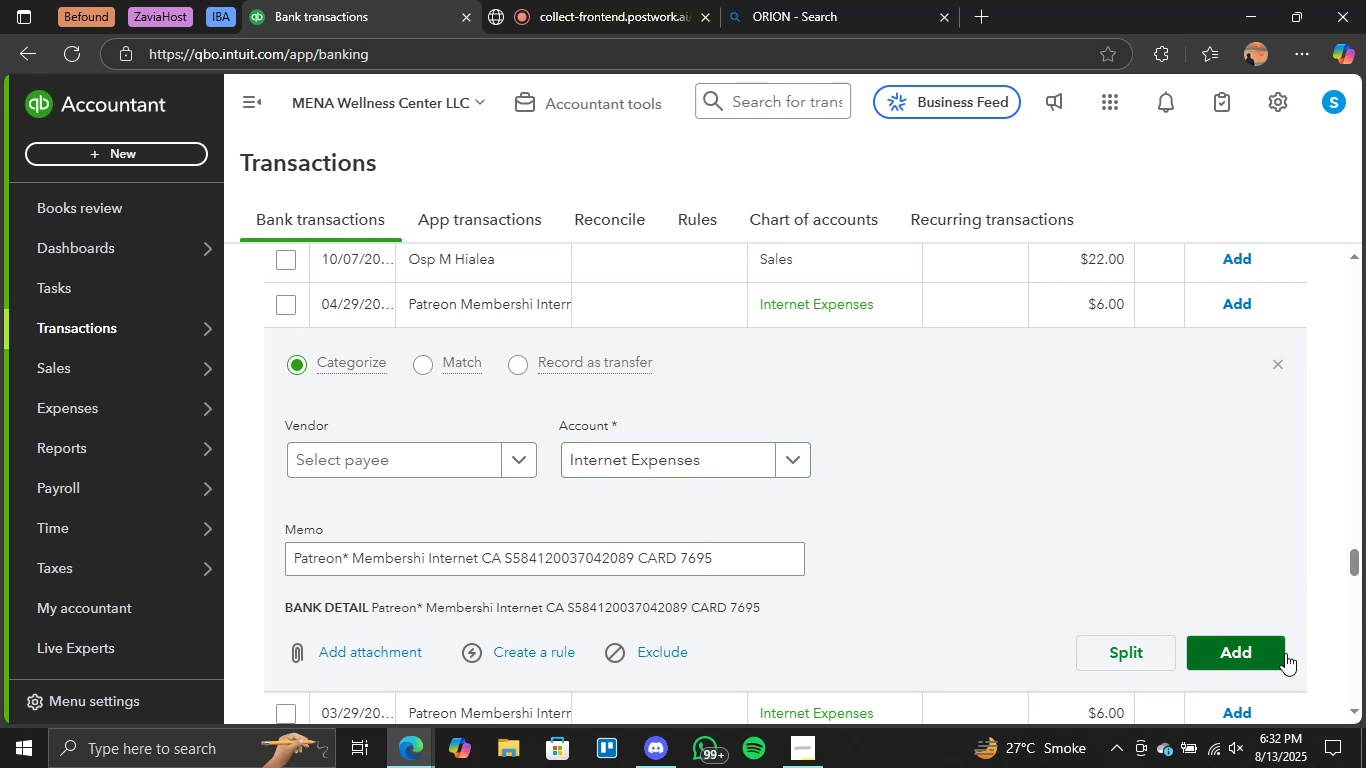 
left_click([1280, 653])
 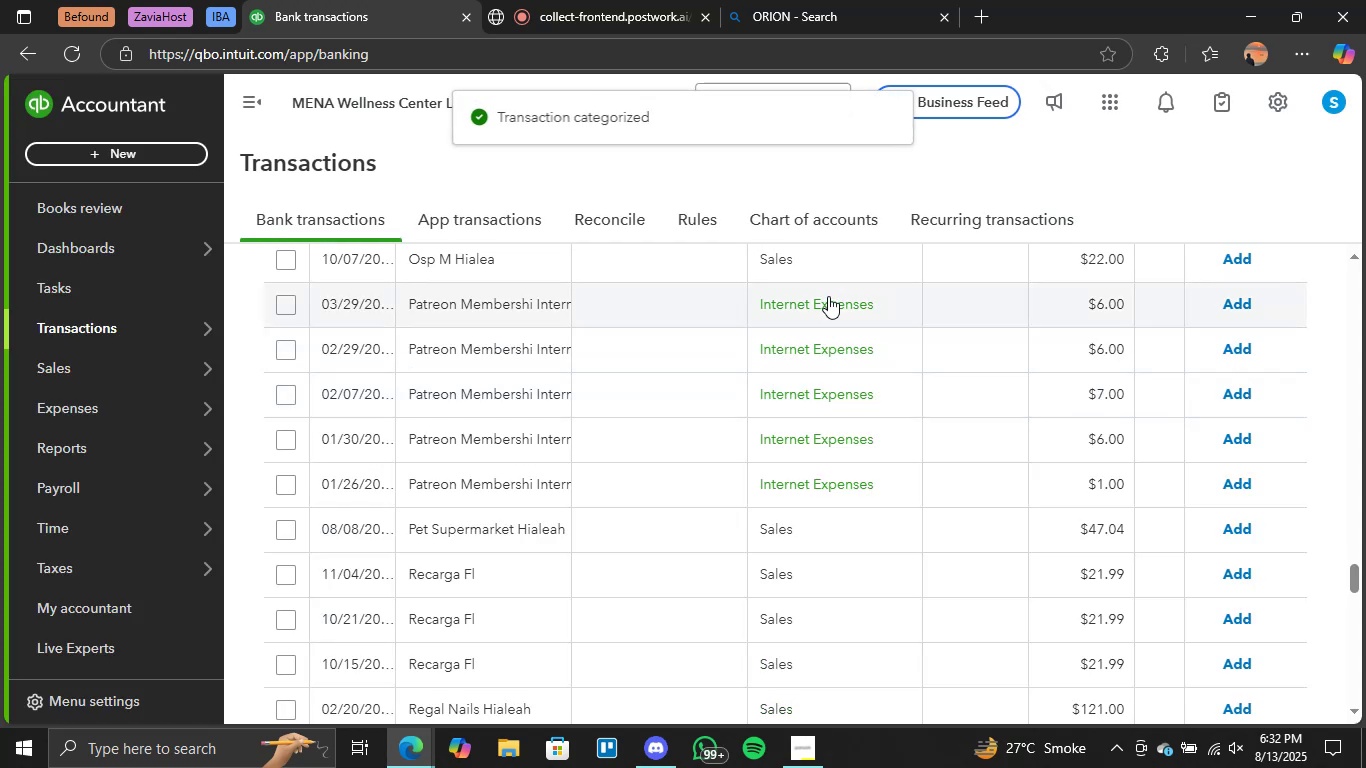 
left_click([828, 296])
 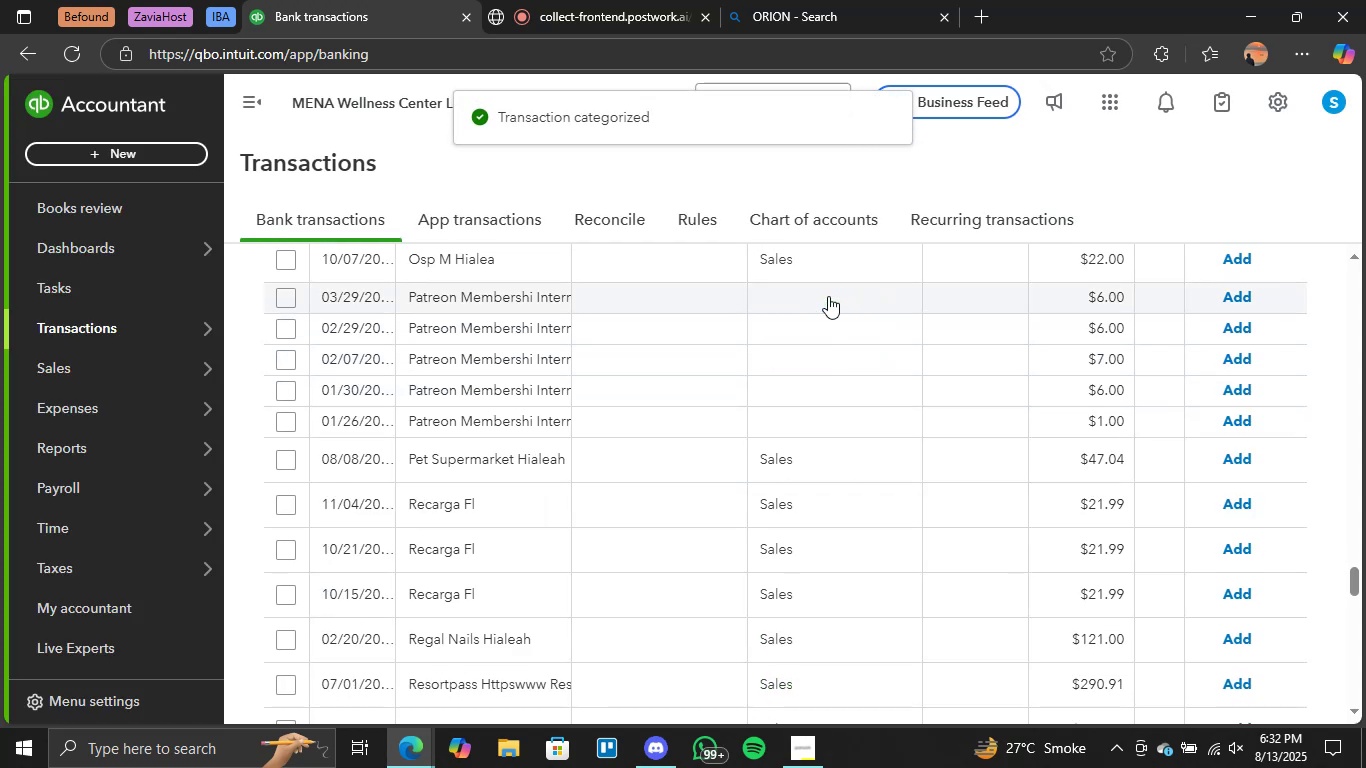 
mouse_move([825, 405])
 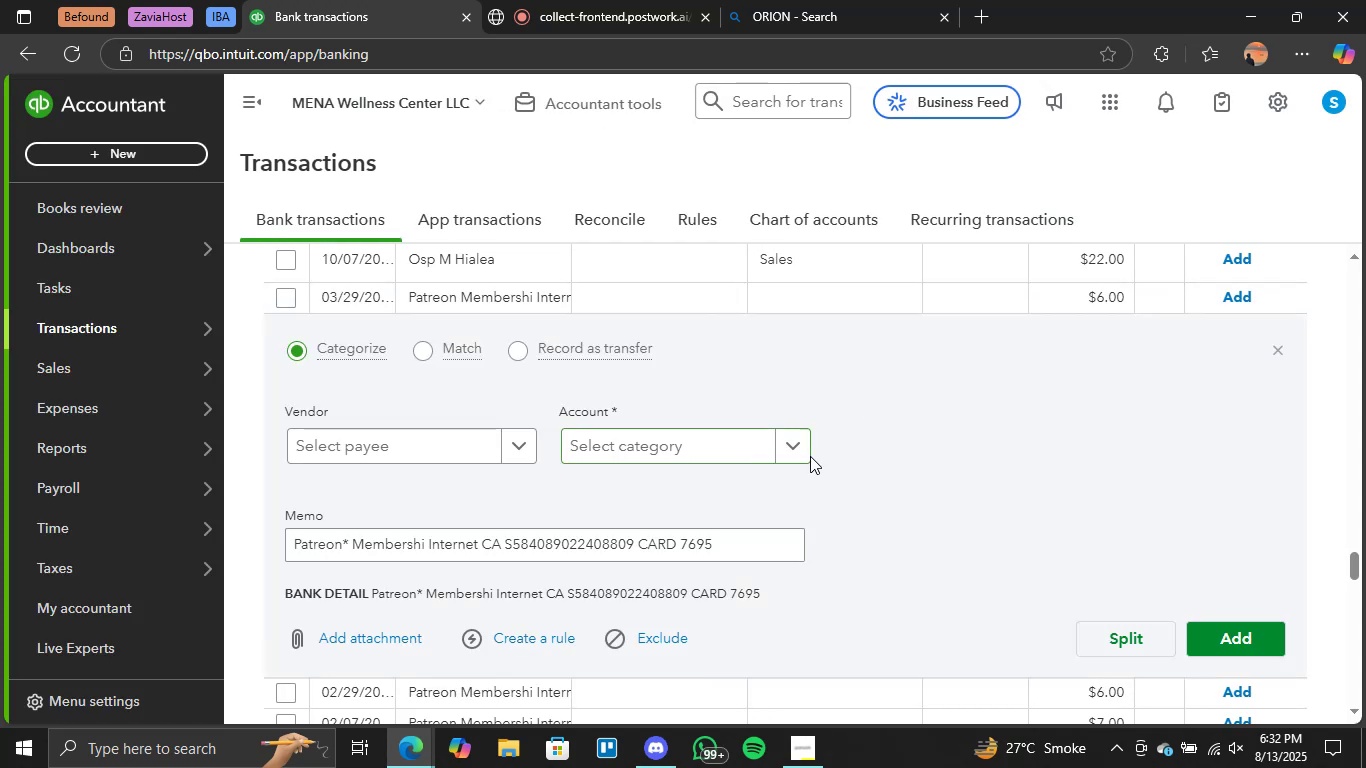 
left_click([799, 452])
 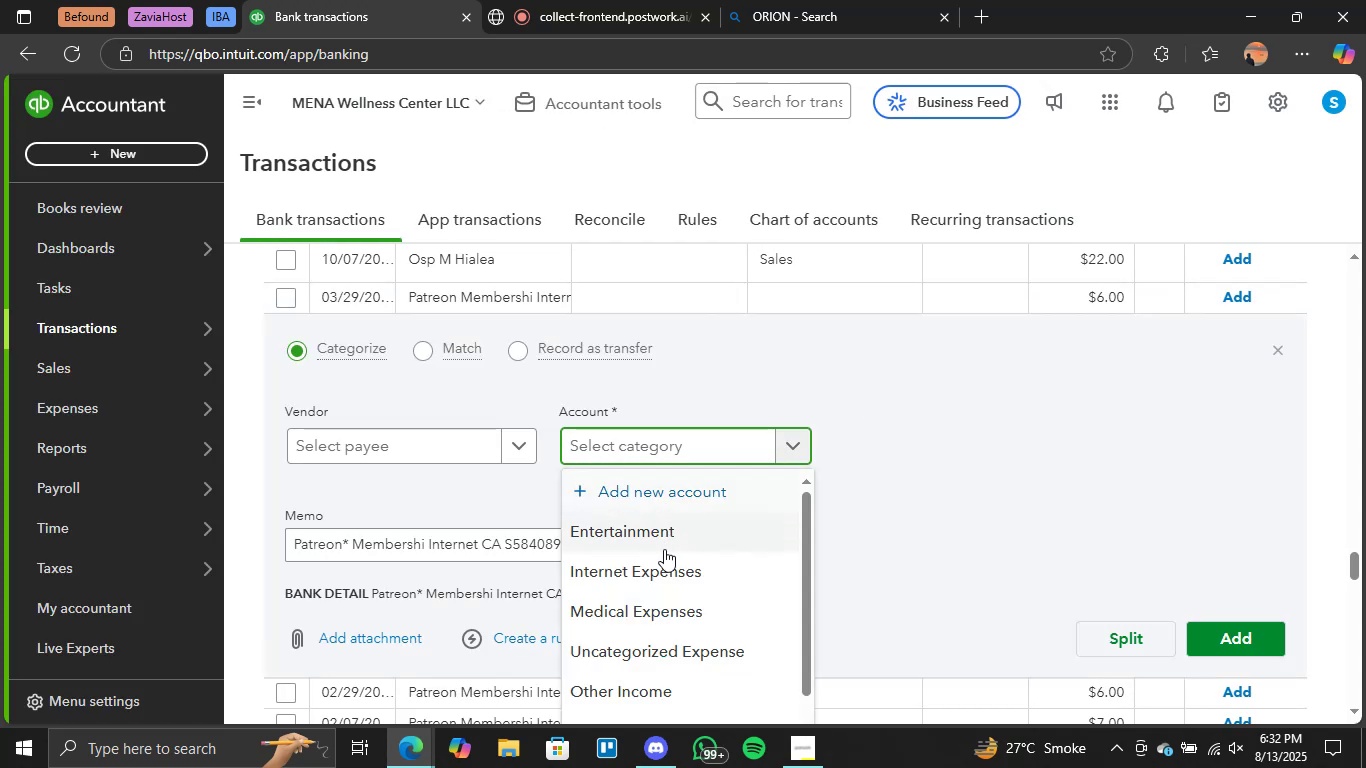 
left_click([640, 566])
 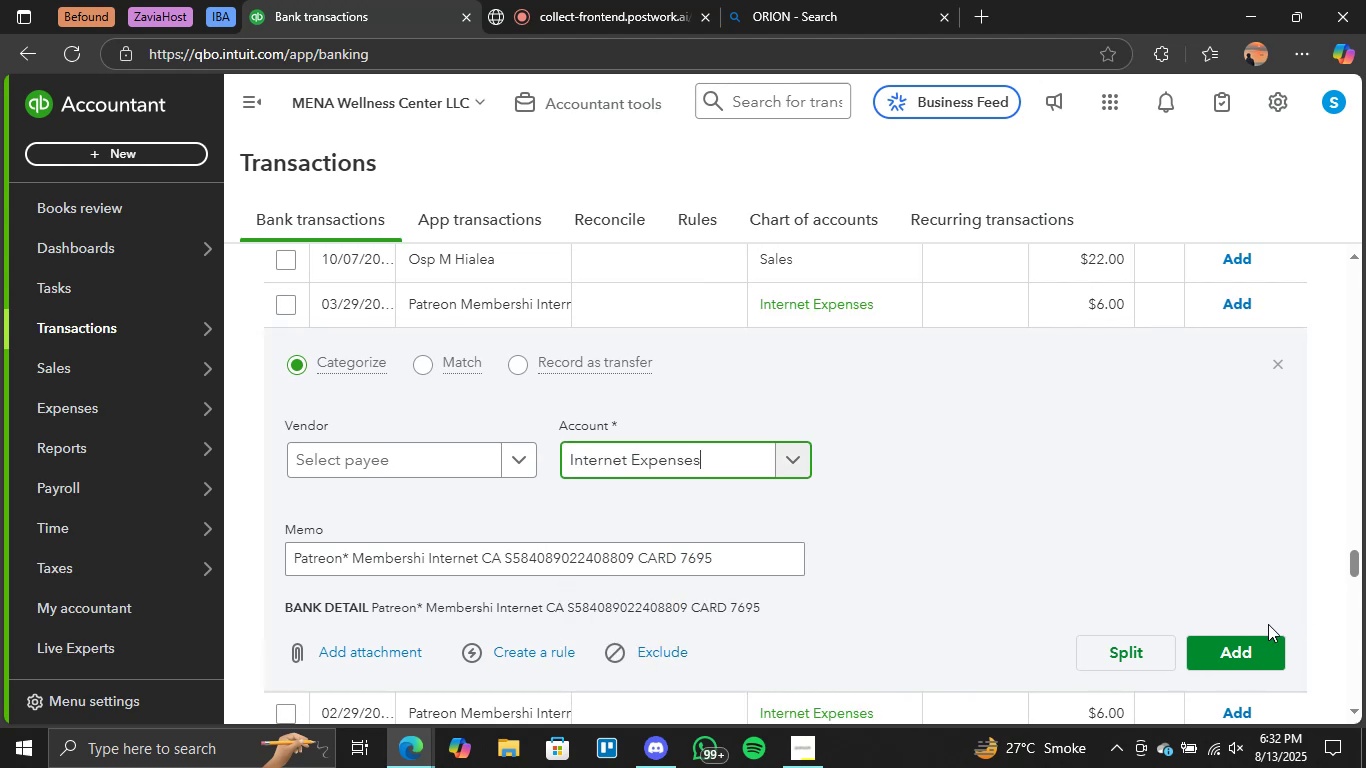 
left_click([1256, 644])
 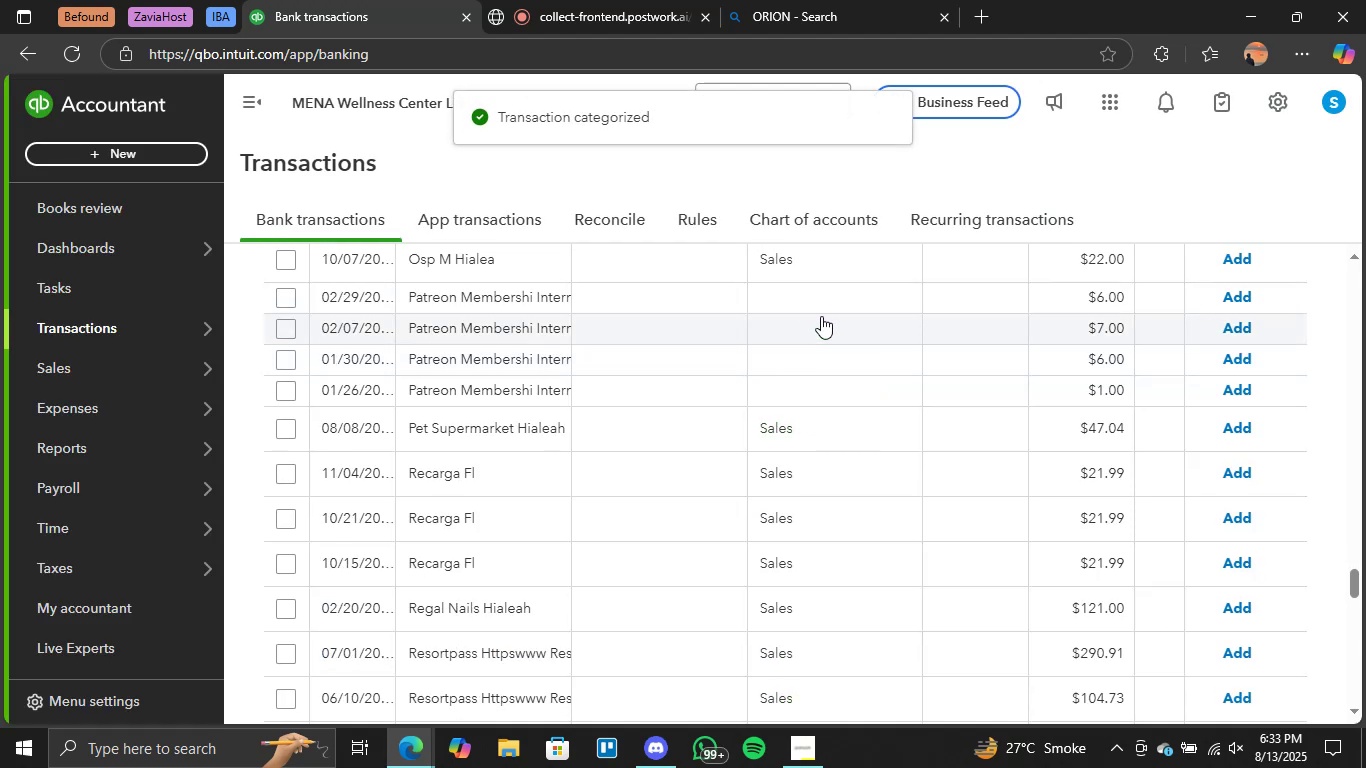 
left_click([851, 296])
 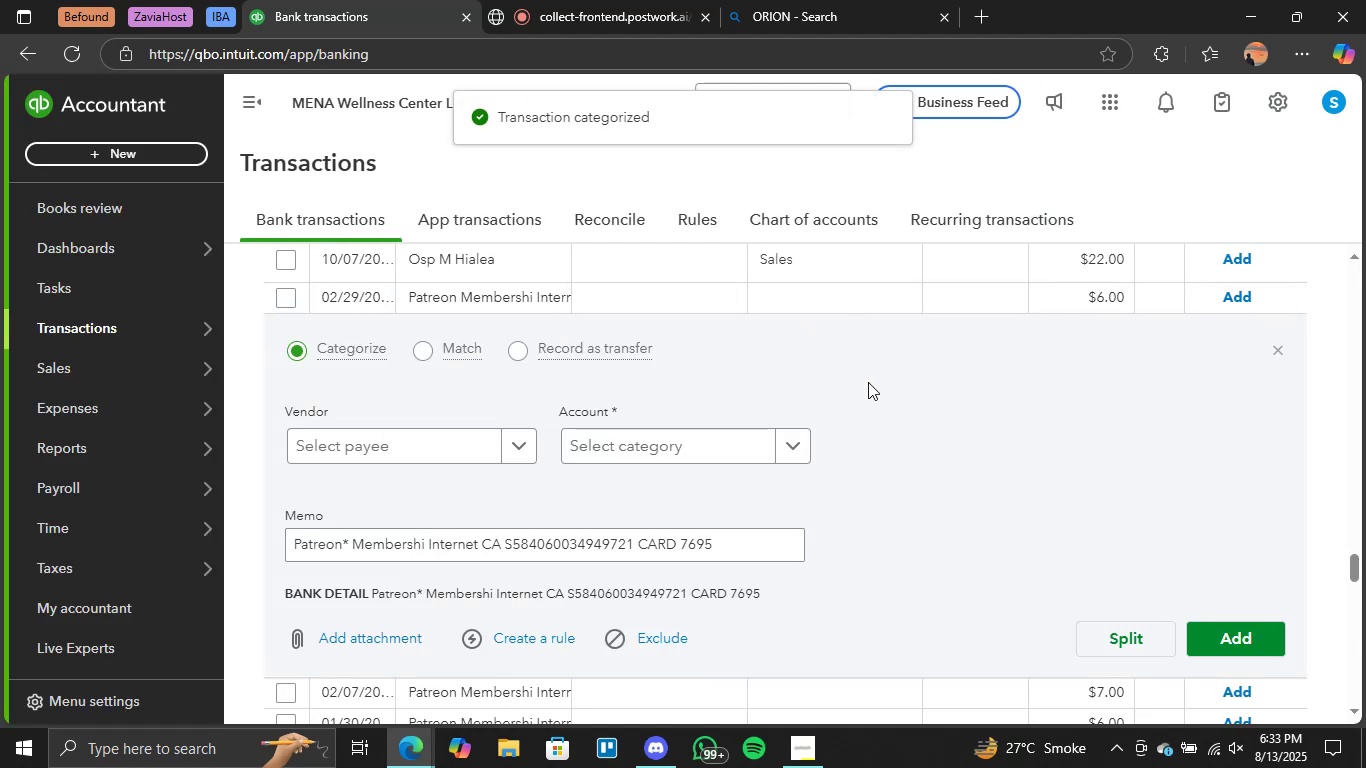 
left_click([784, 450])
 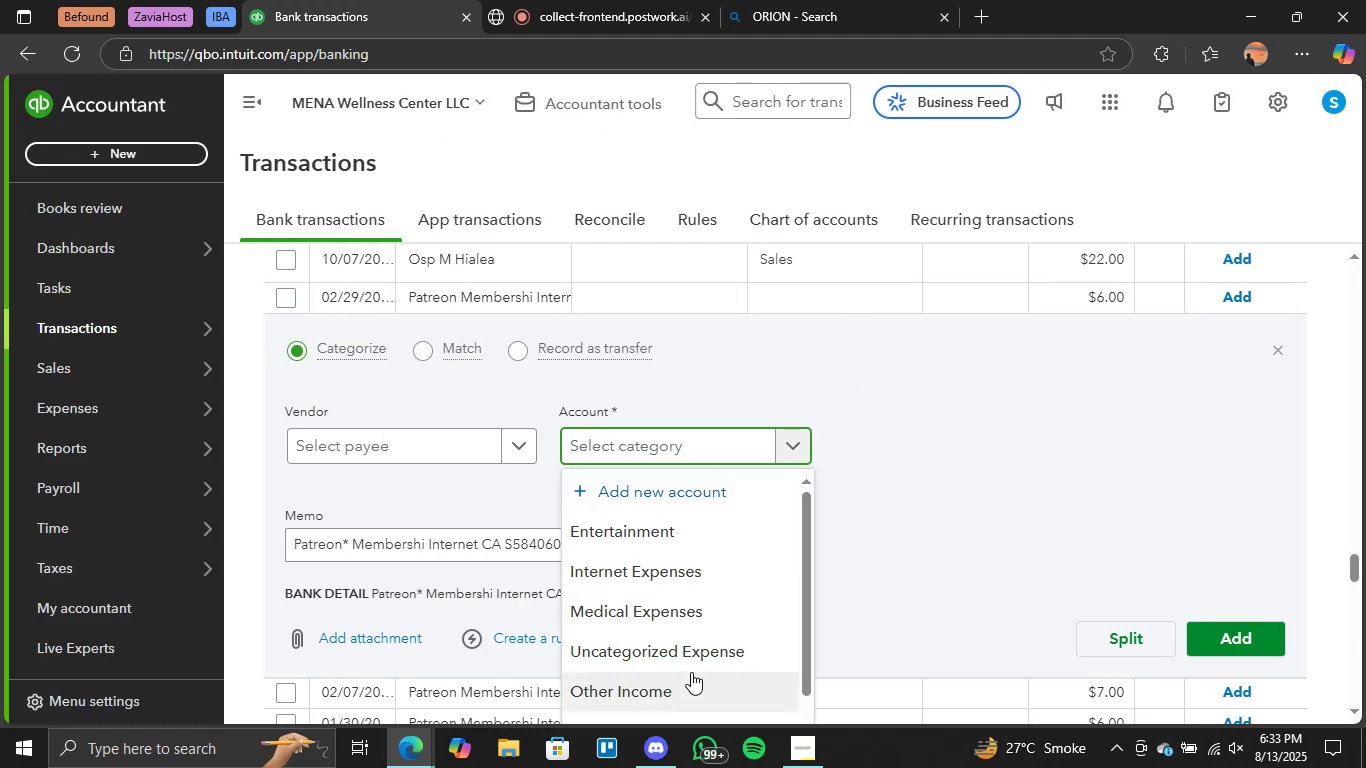 
left_click([675, 574])
 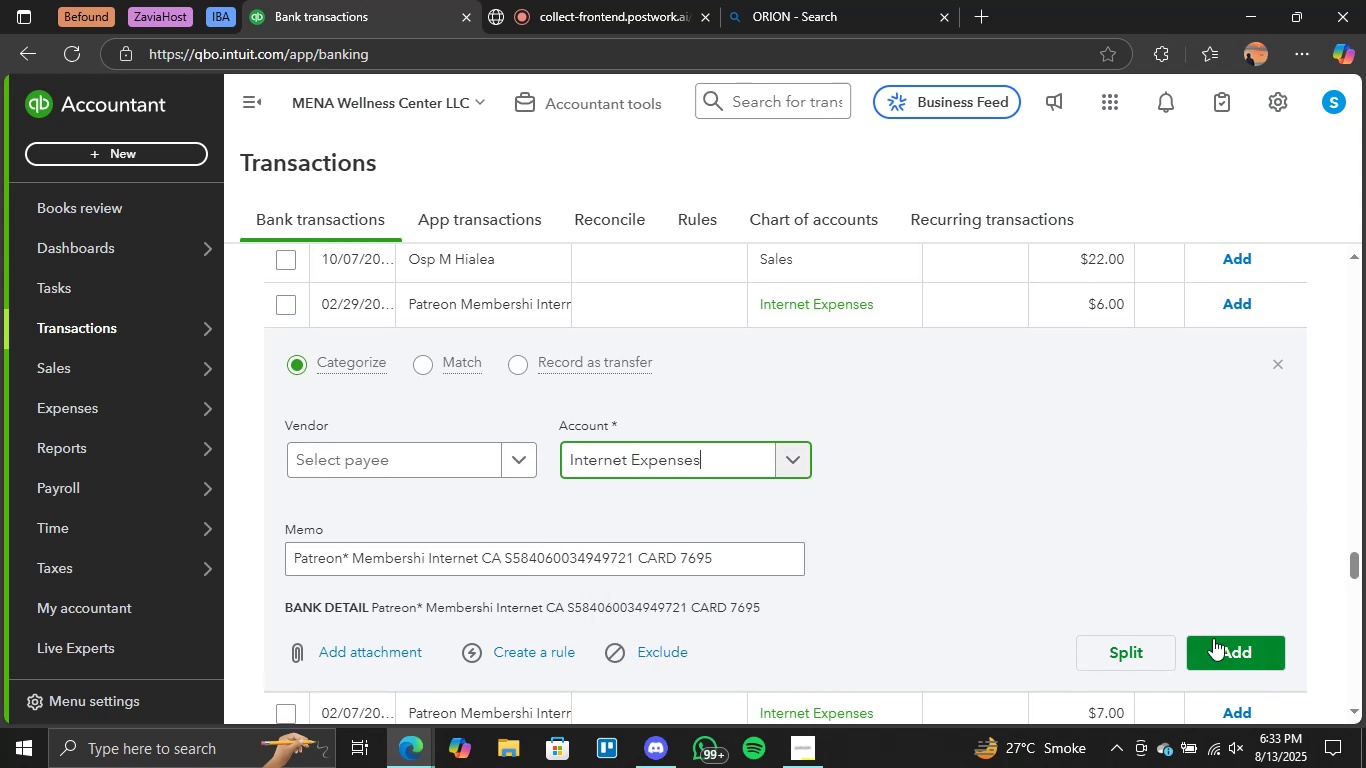 
double_click([1241, 657])
 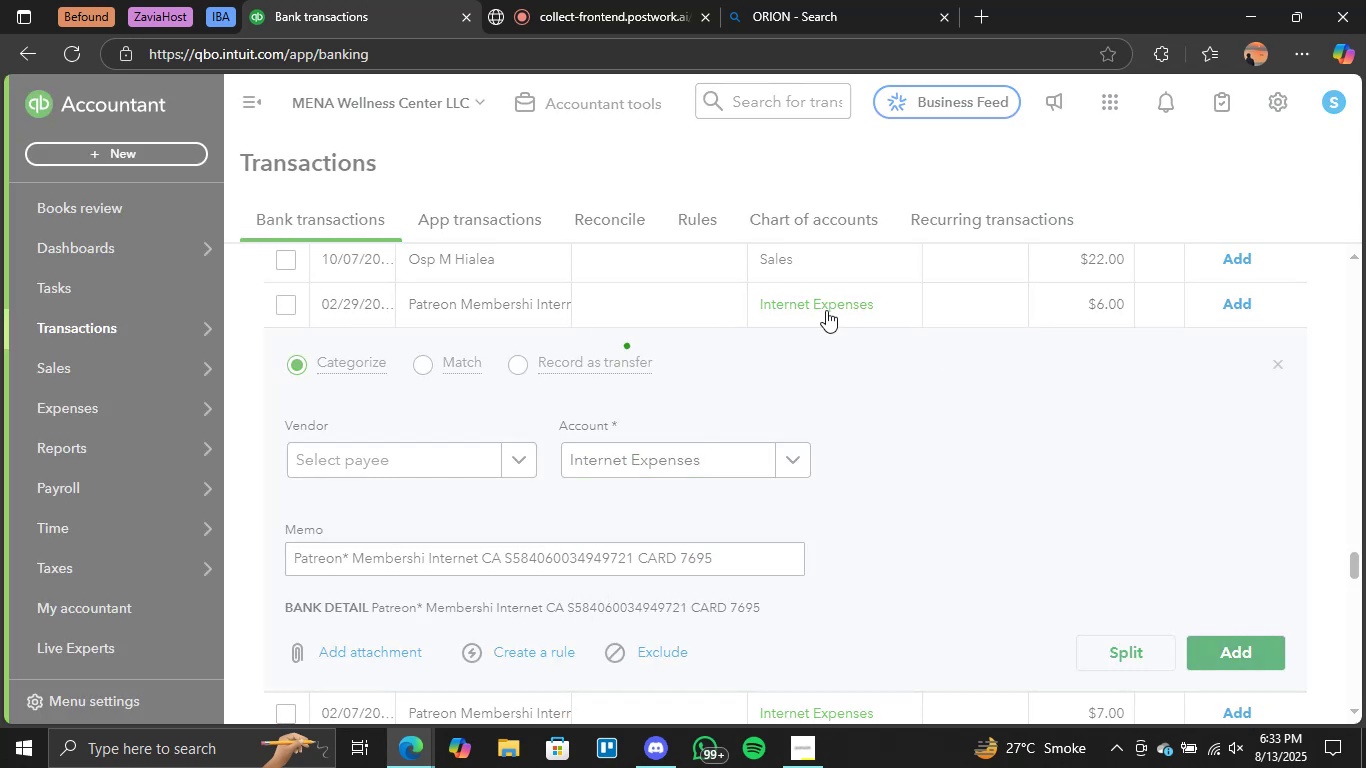 
left_click([826, 310])
 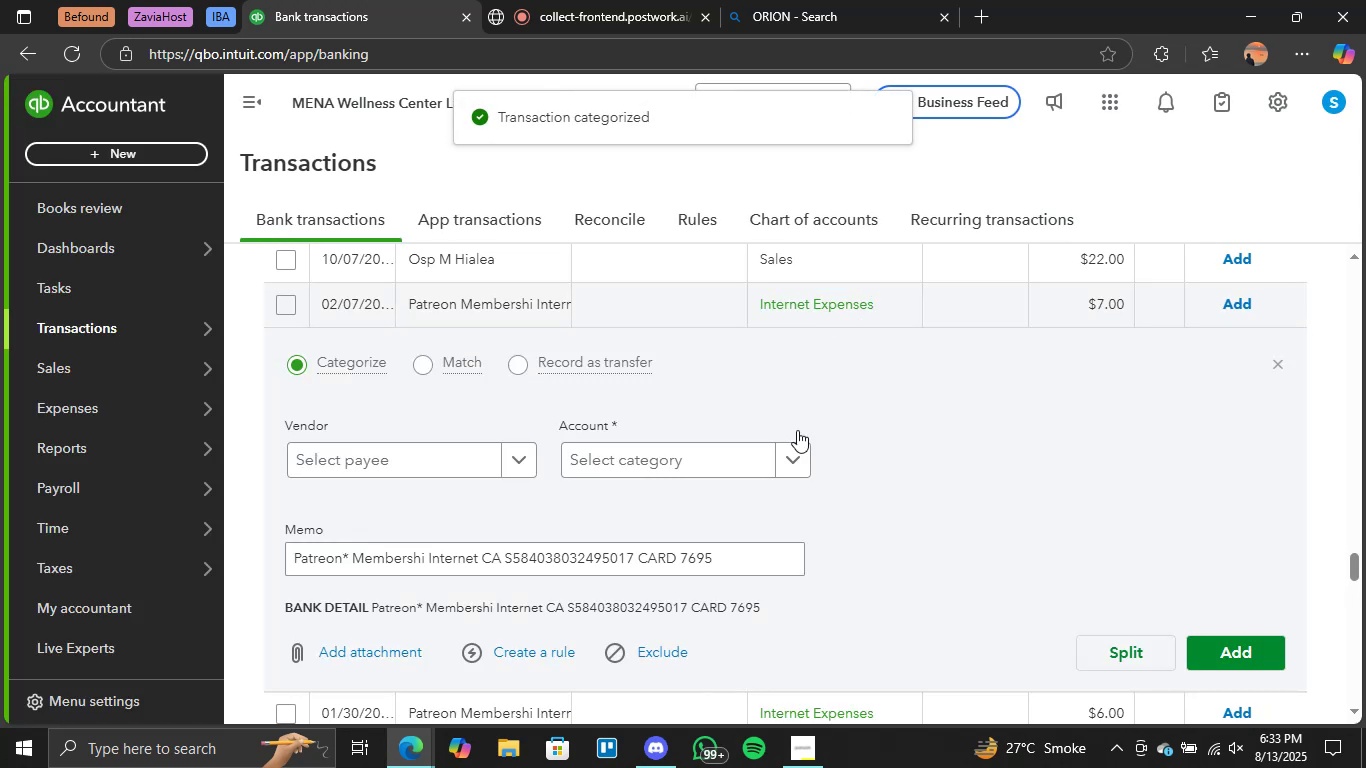 
left_click([805, 456])
 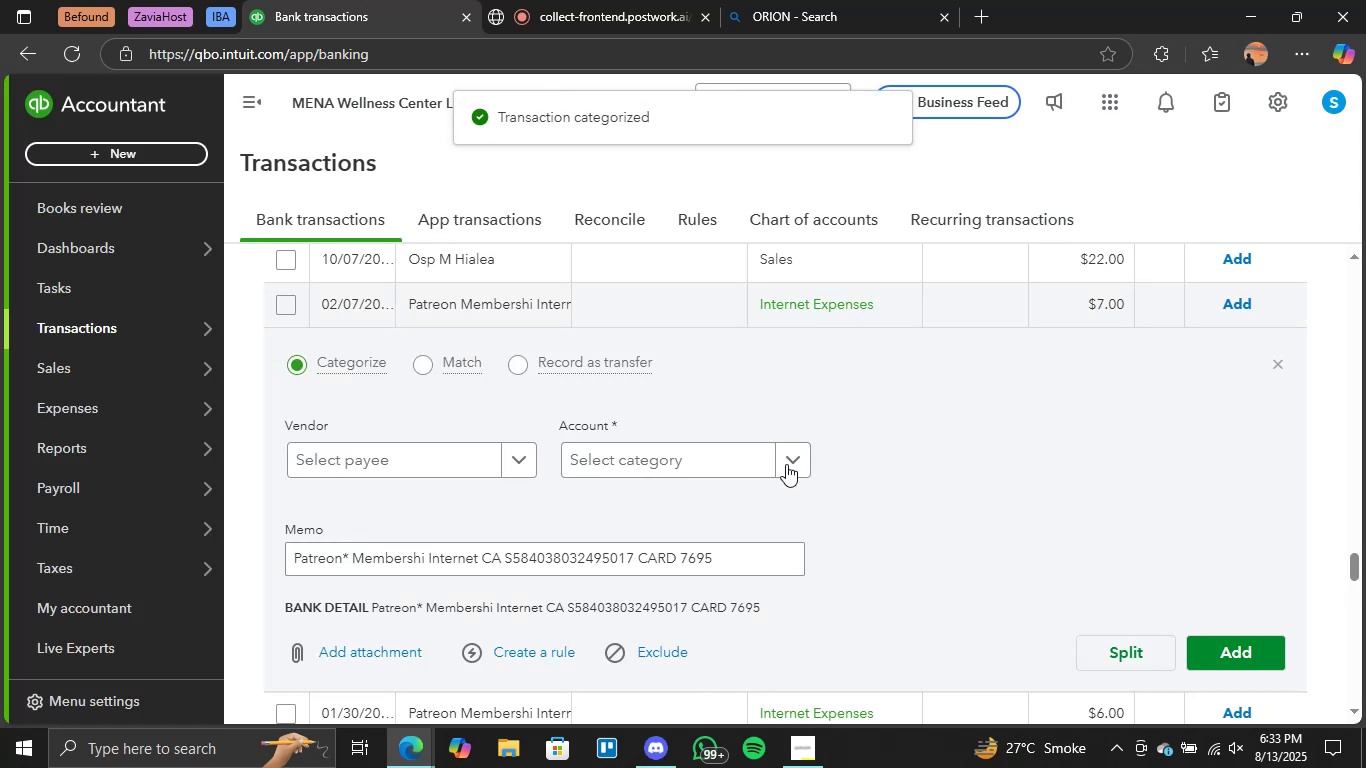 
left_click([786, 463])
 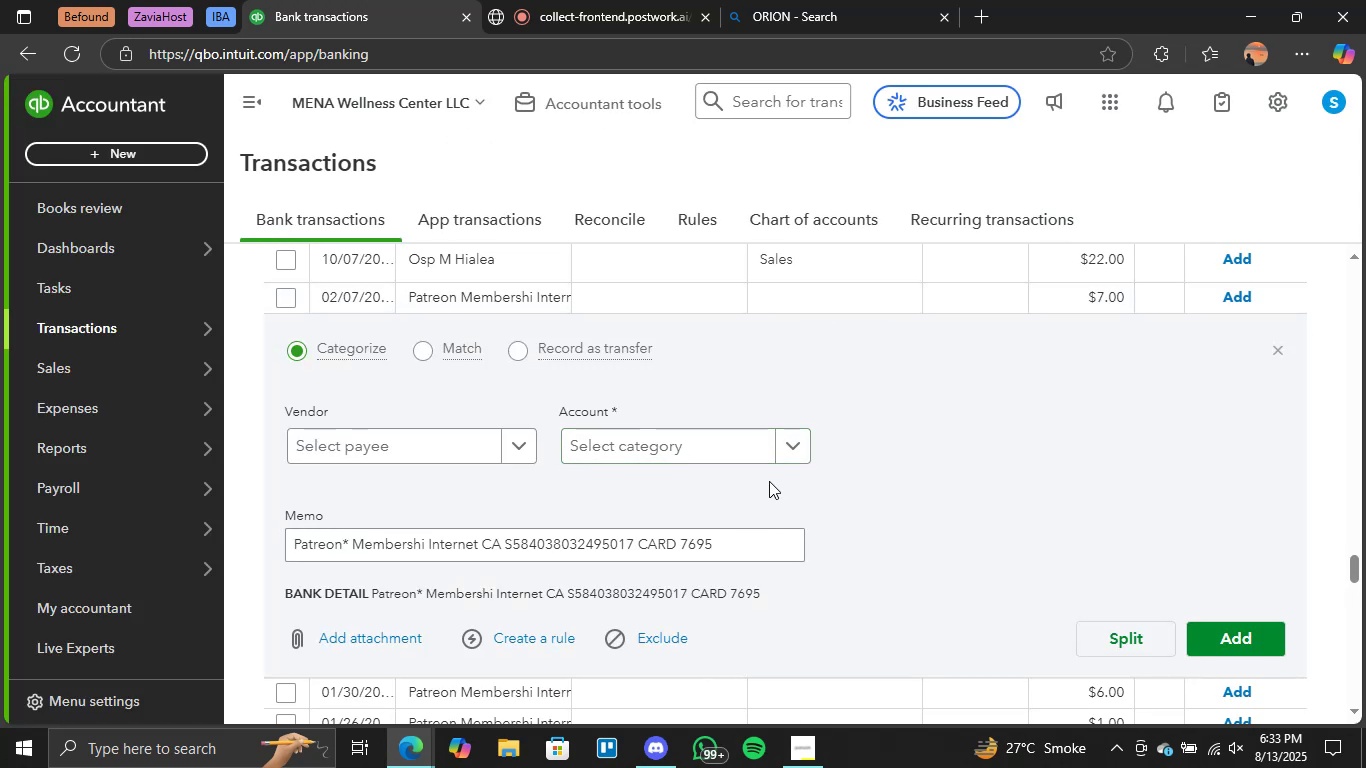 
left_click([791, 450])
 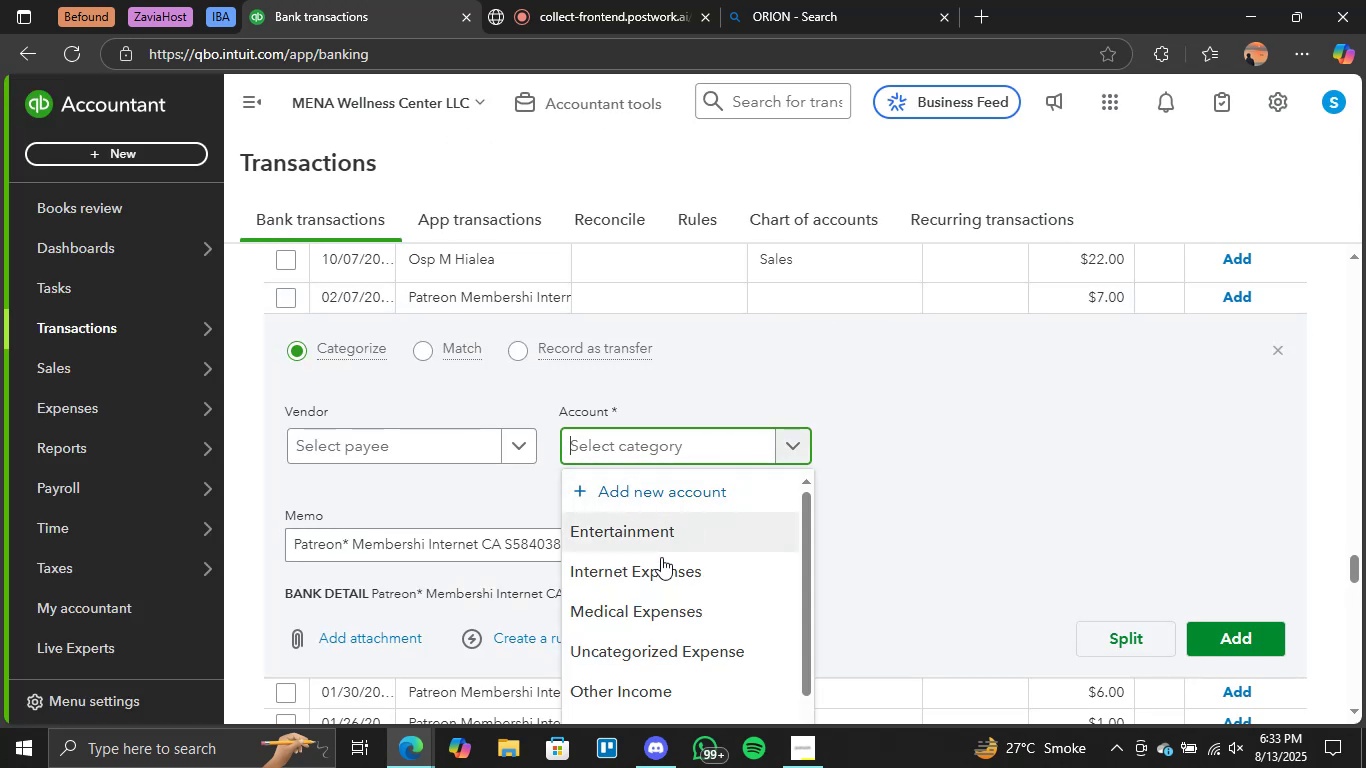 
left_click([654, 573])
 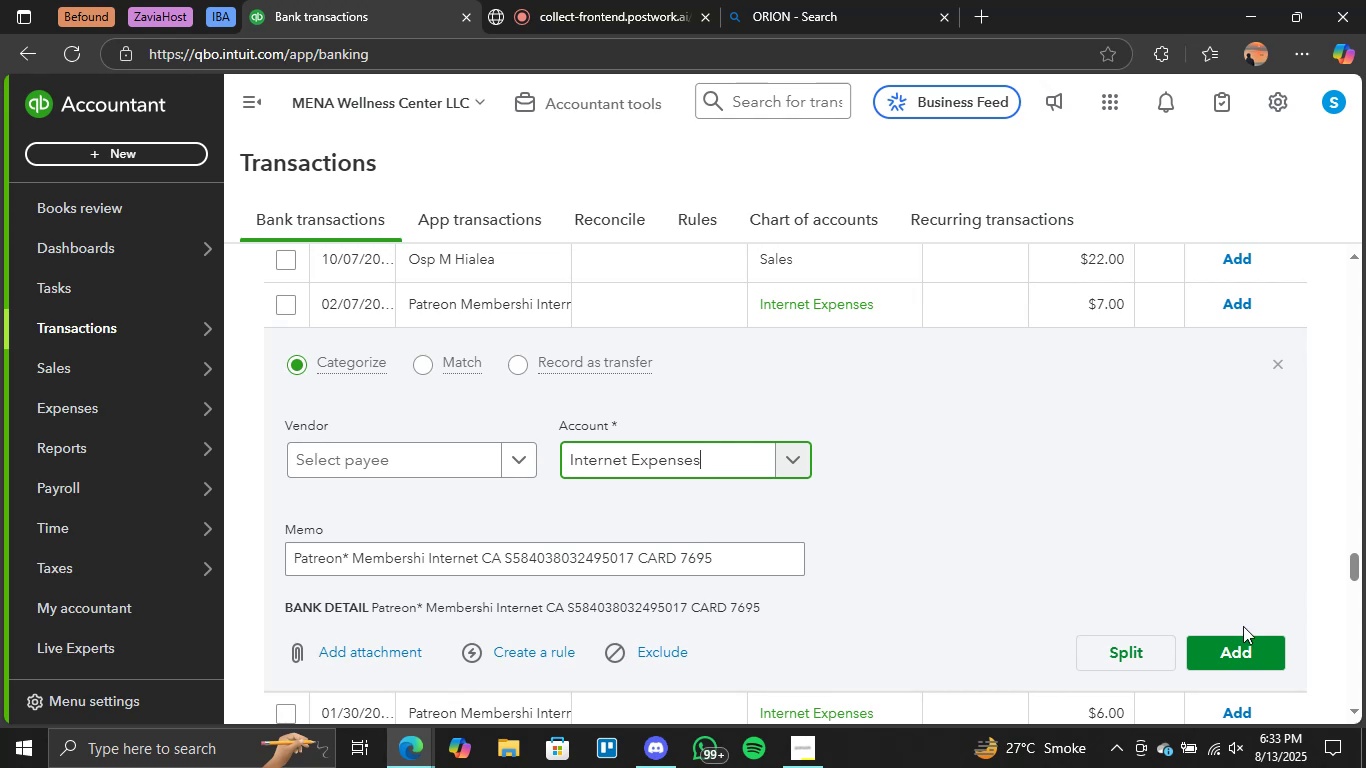 
left_click([1255, 655])
 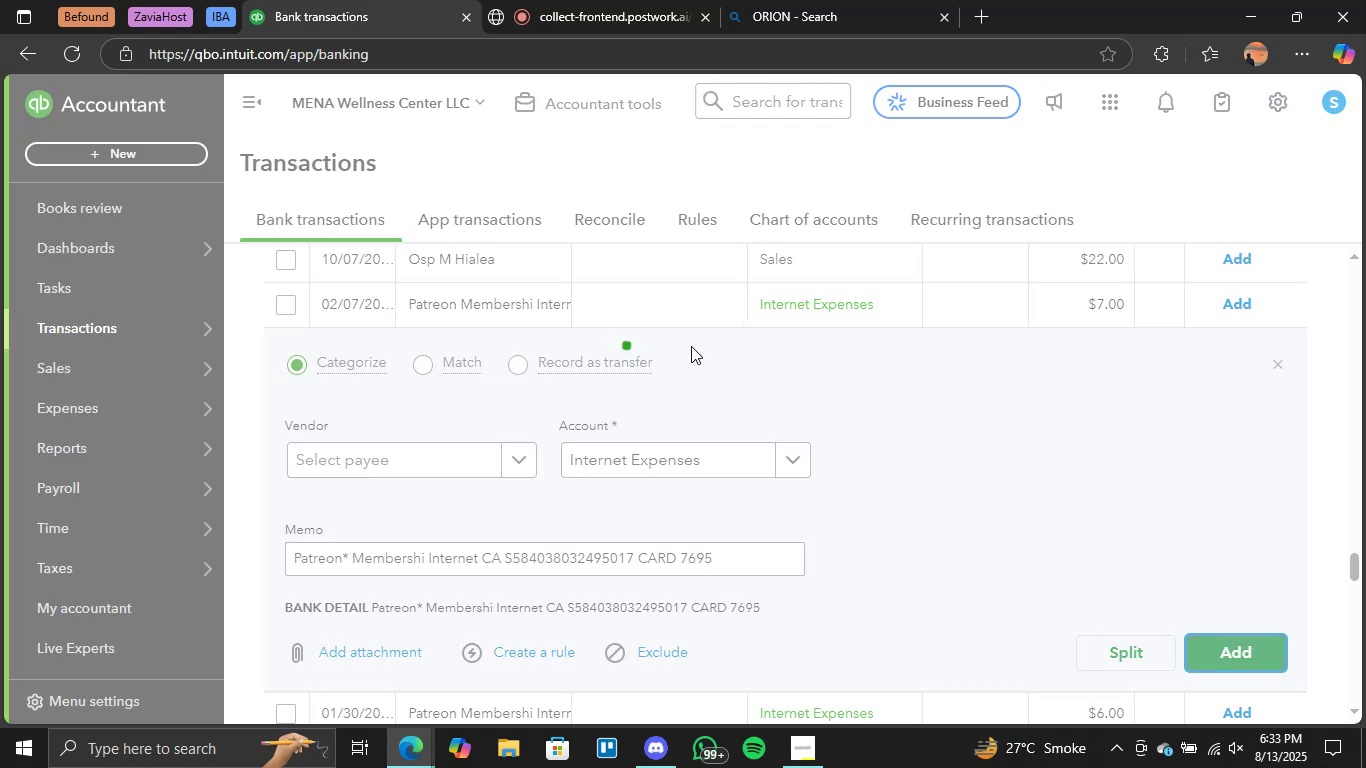 
mouse_move([774, 346])
 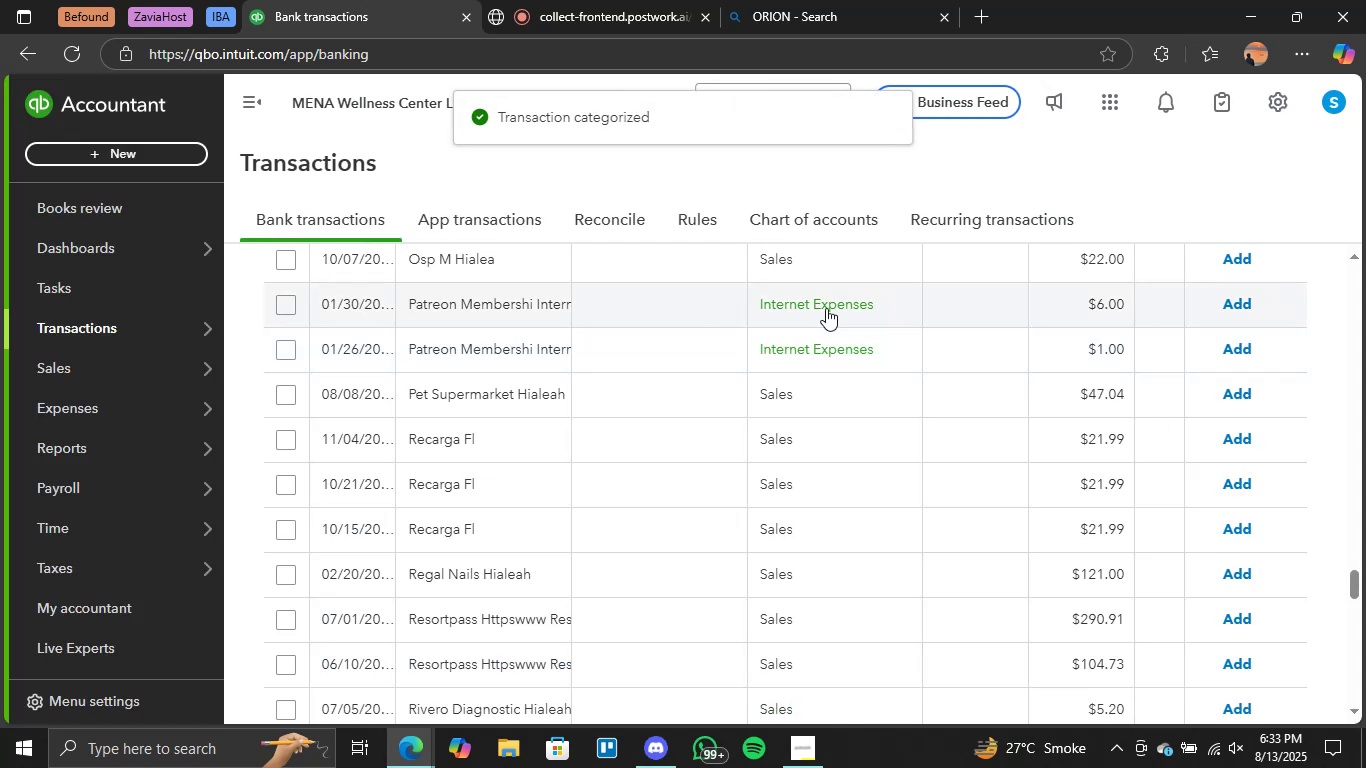 
left_click([826, 308])
 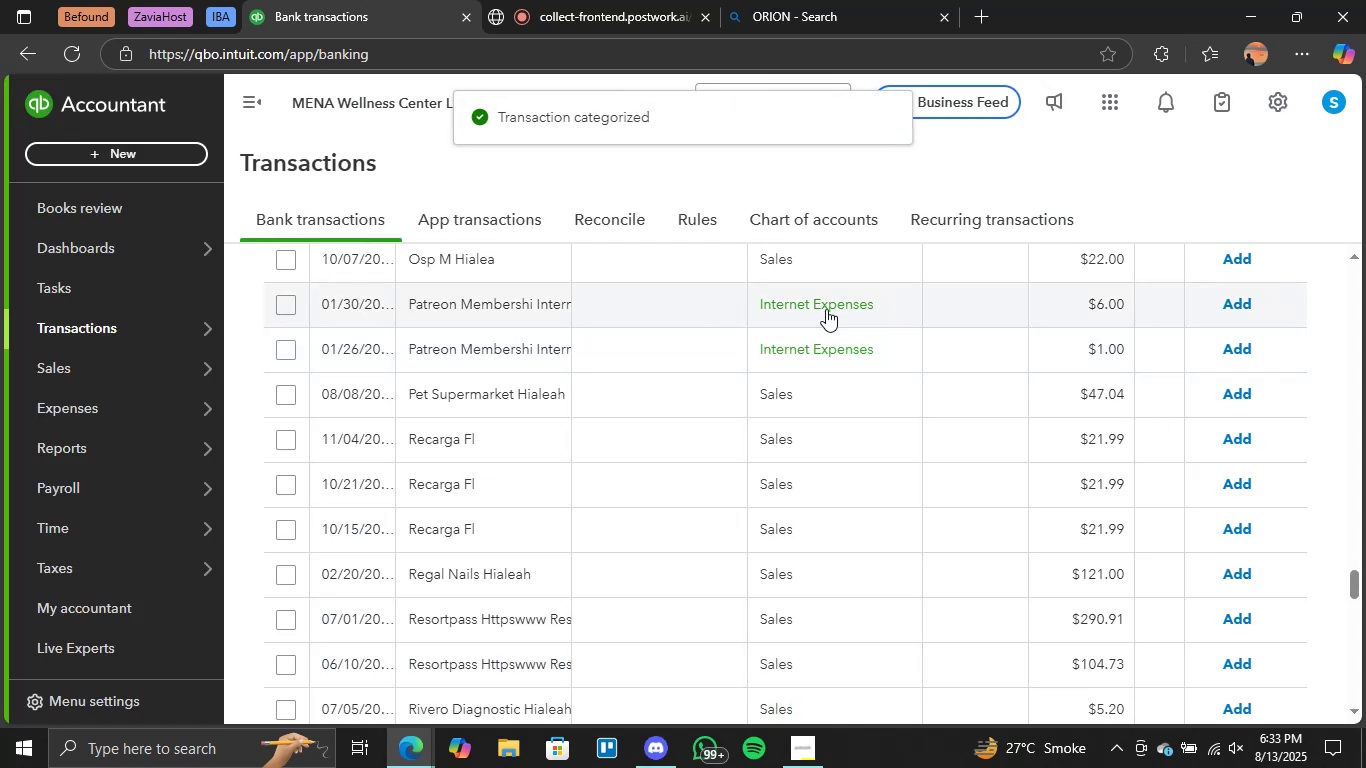 
mouse_move([814, 460])
 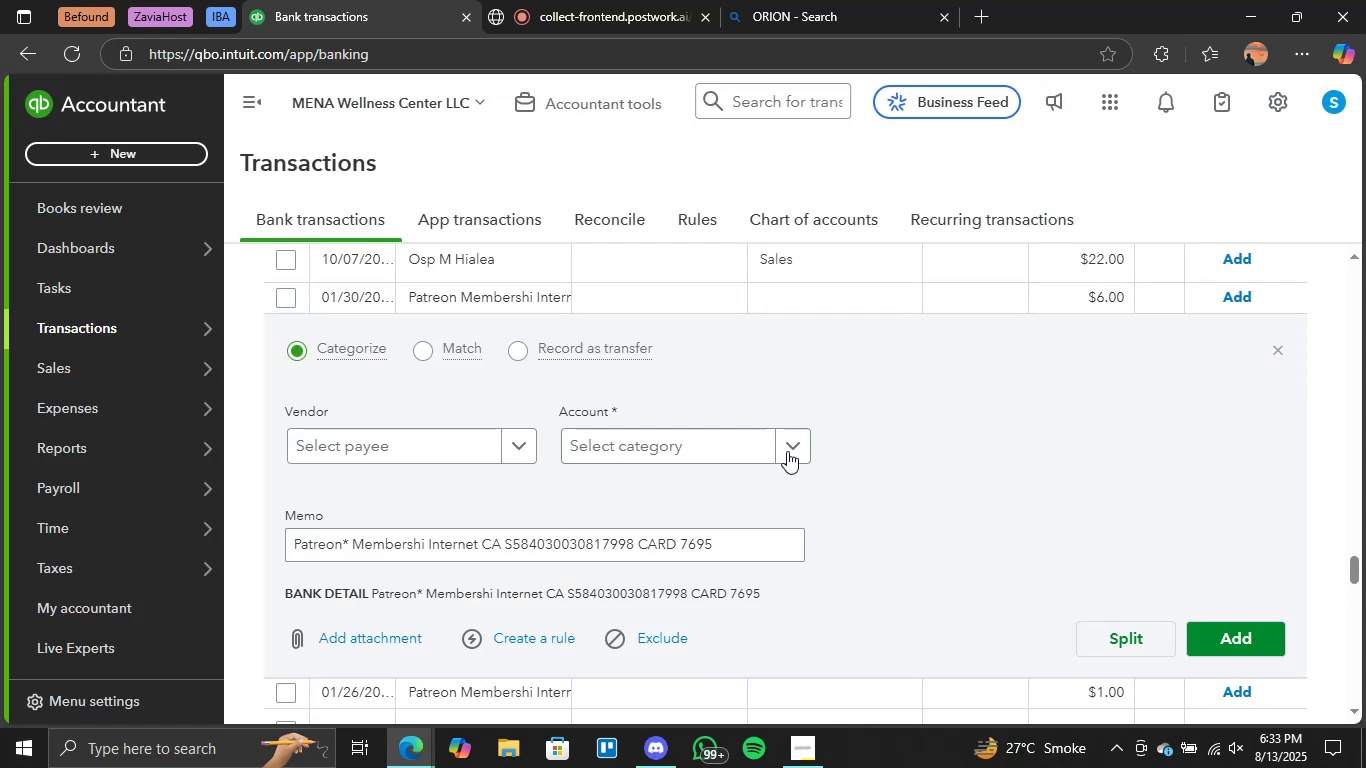 
left_click([791, 446])
 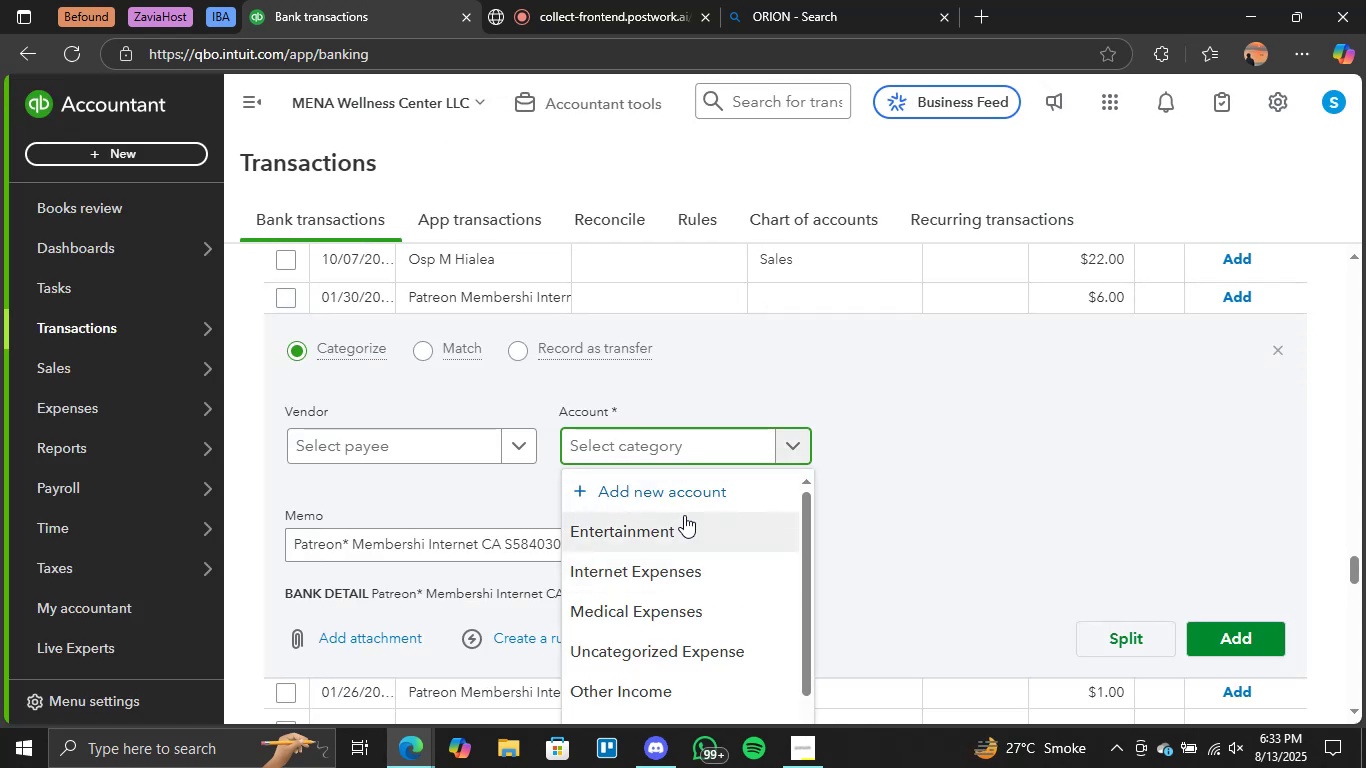 
left_click([673, 561])
 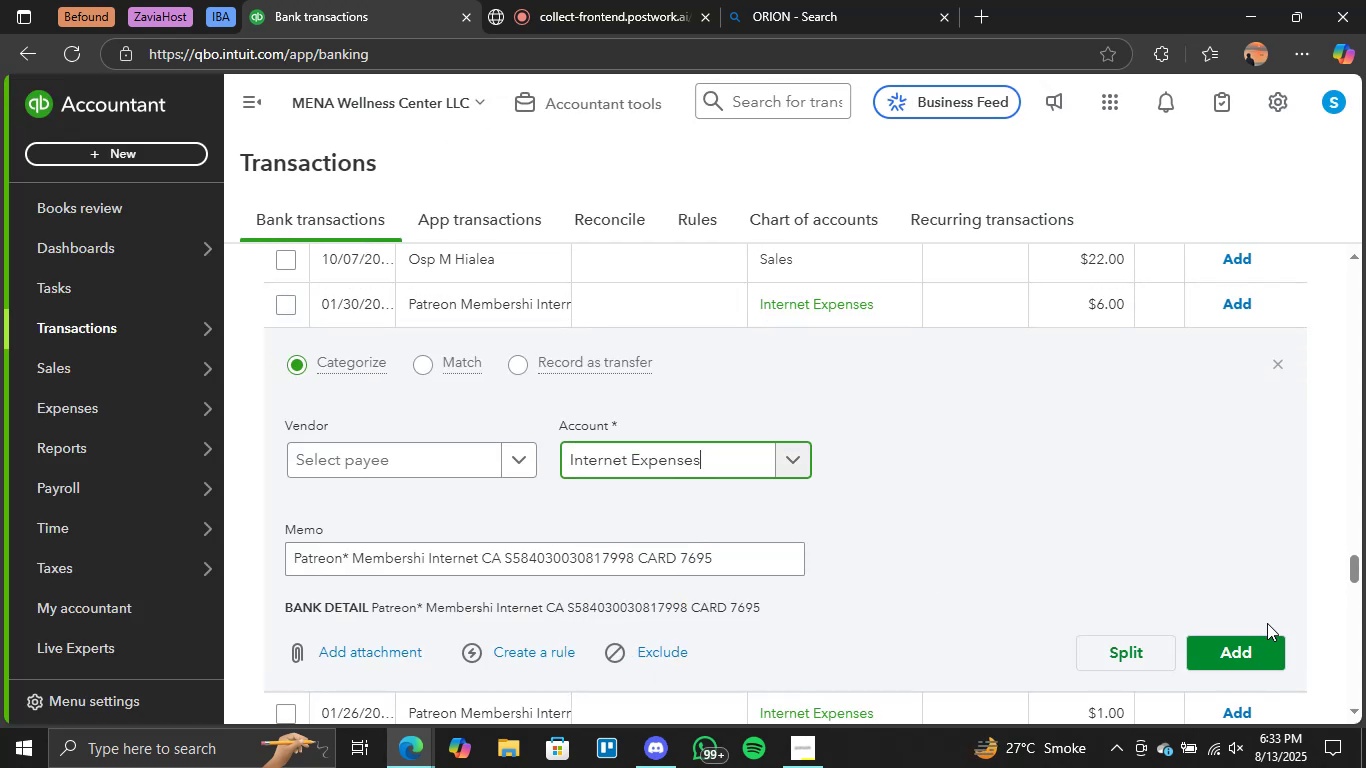 
left_click([1248, 640])
 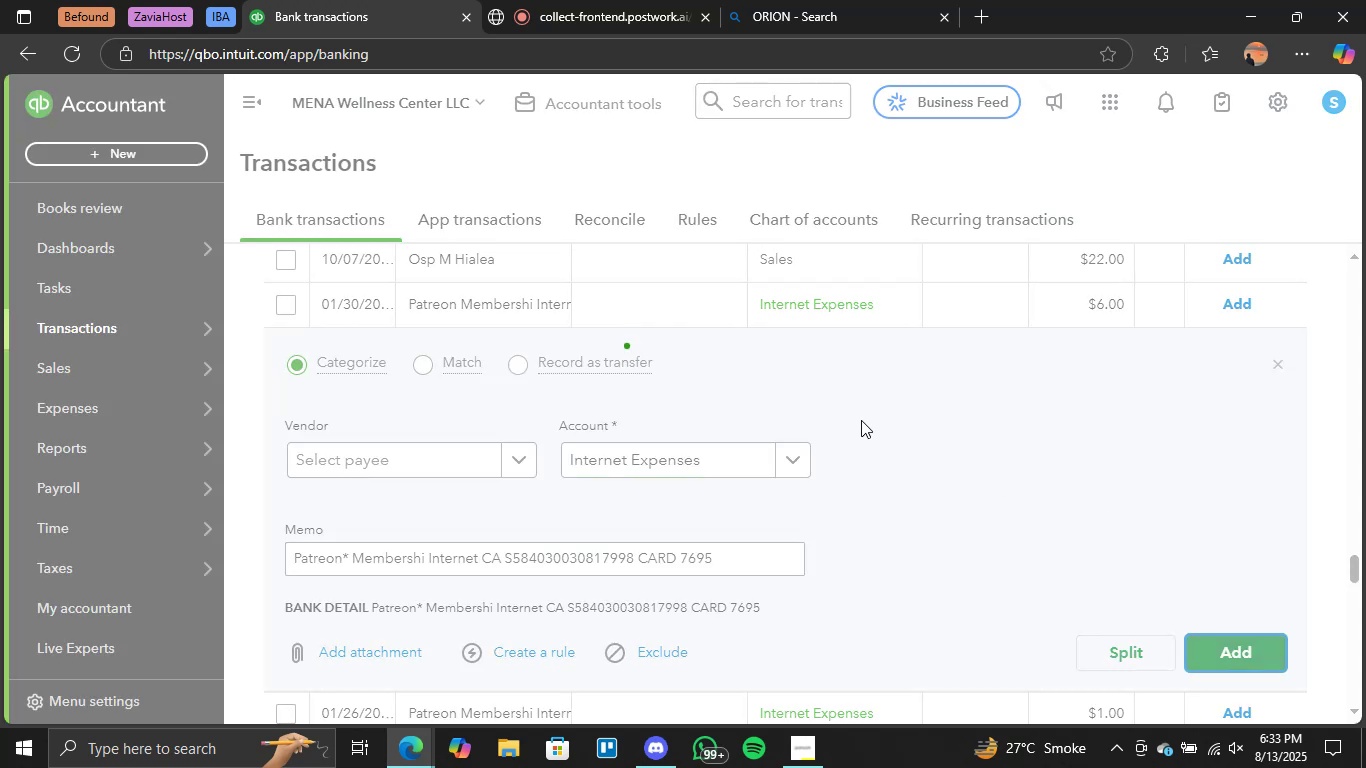 
mouse_move([884, 380])
 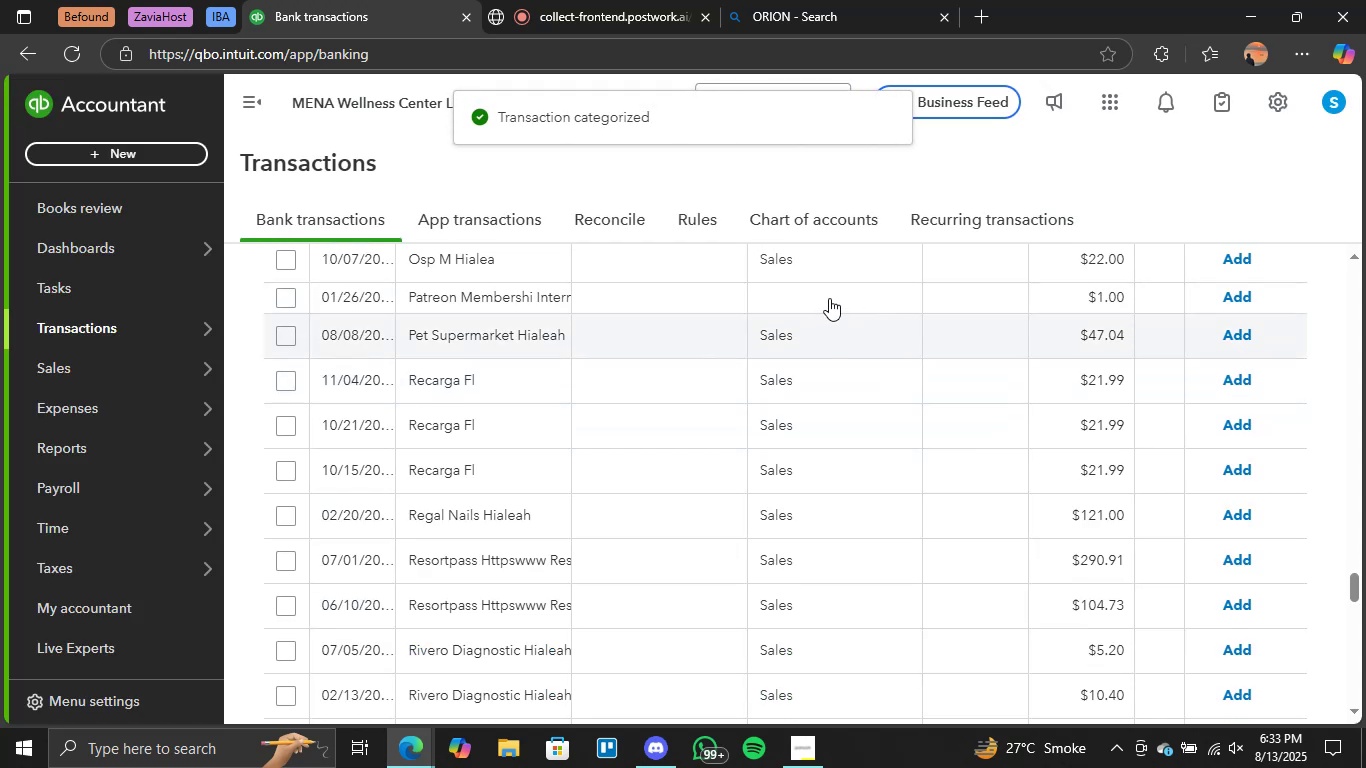 
left_click([829, 298])
 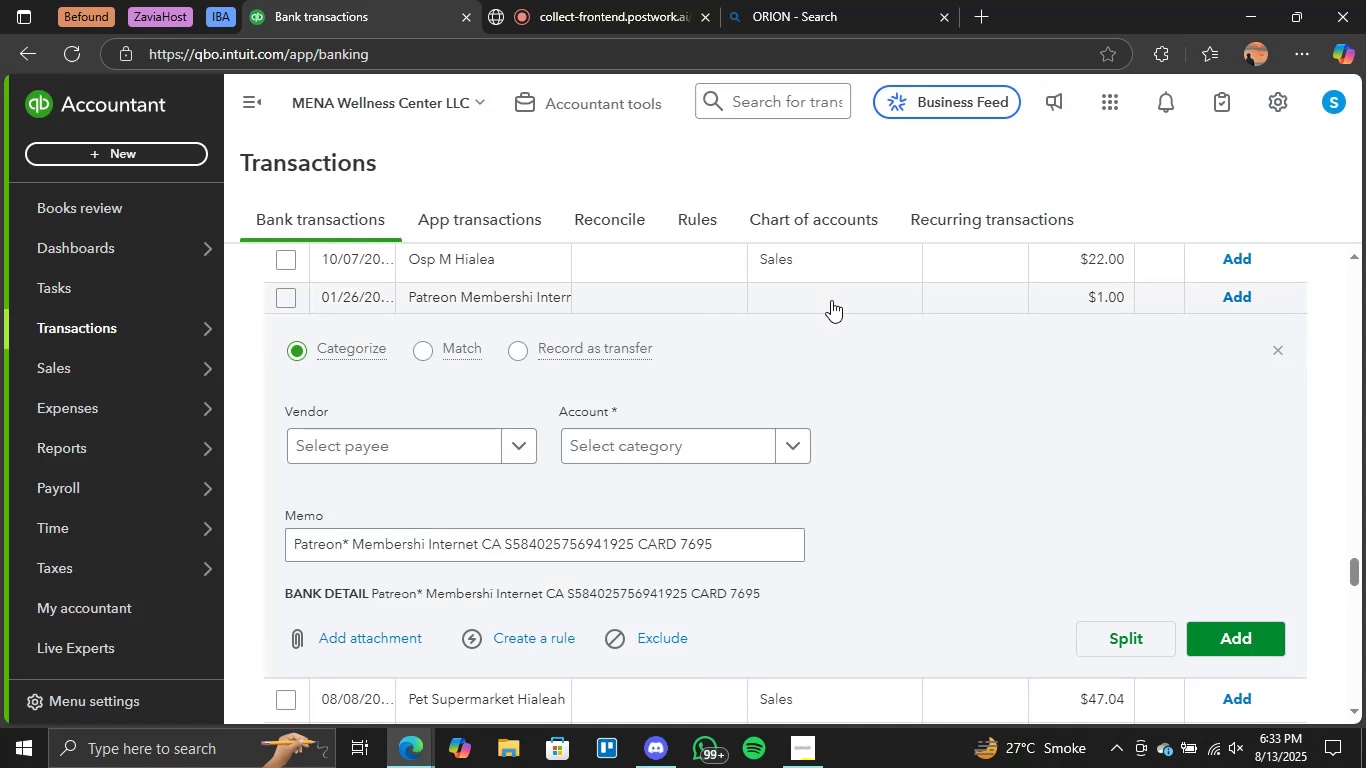 
left_click([831, 300])
 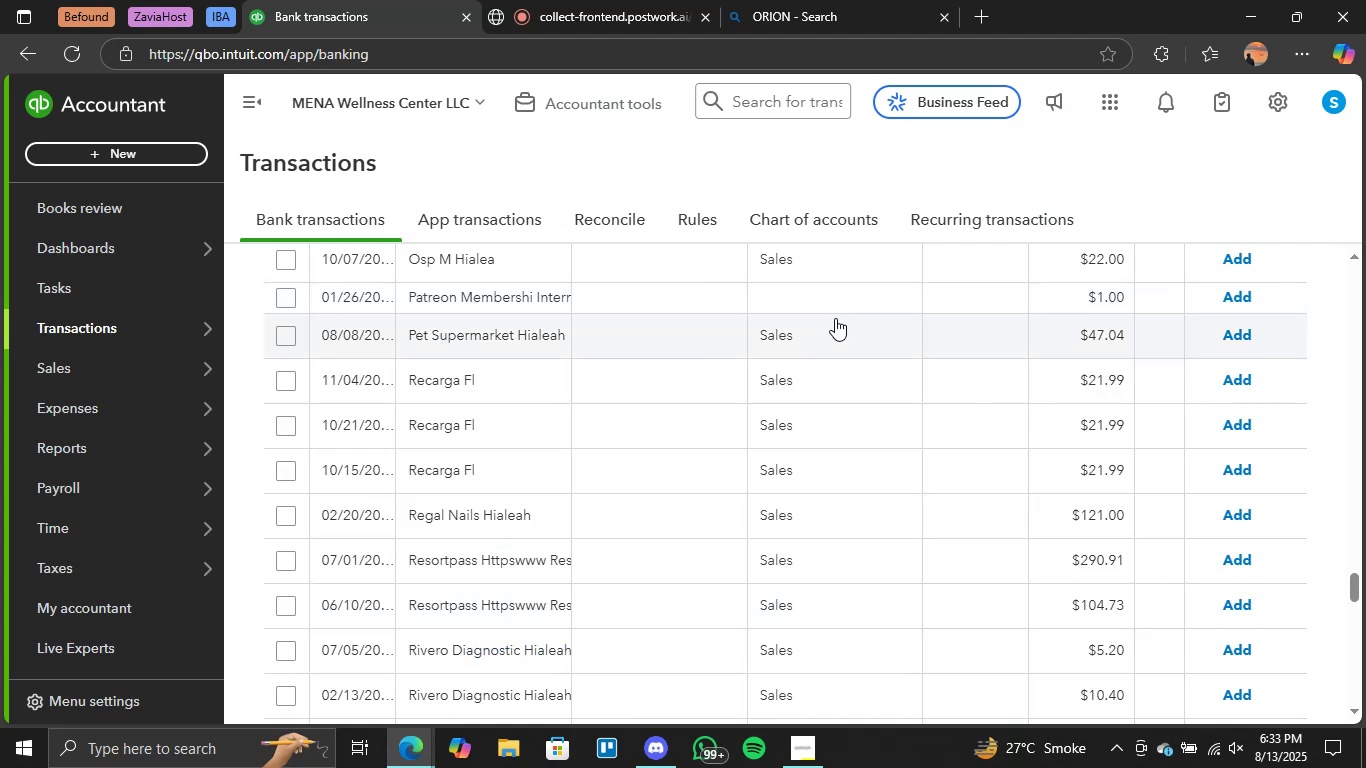 
left_click([849, 292])
 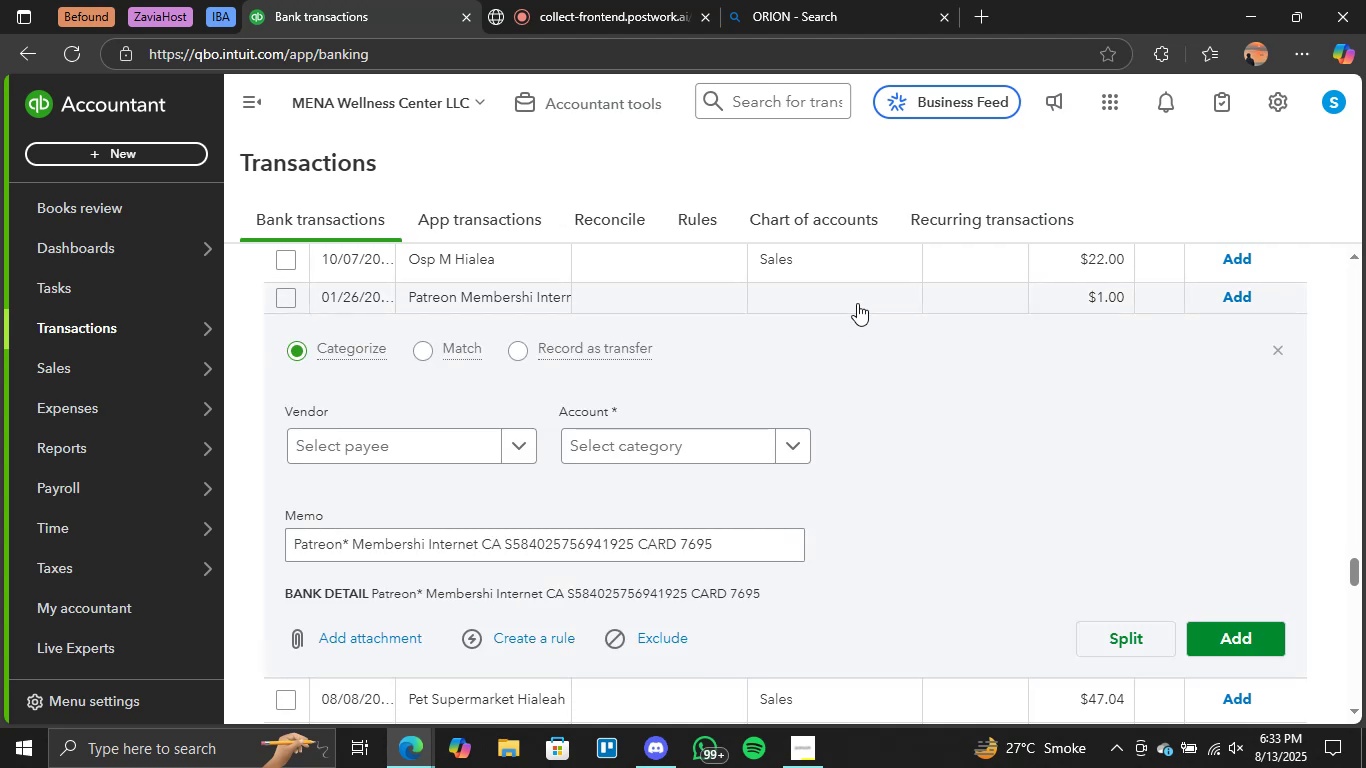 
left_click([843, 294])
 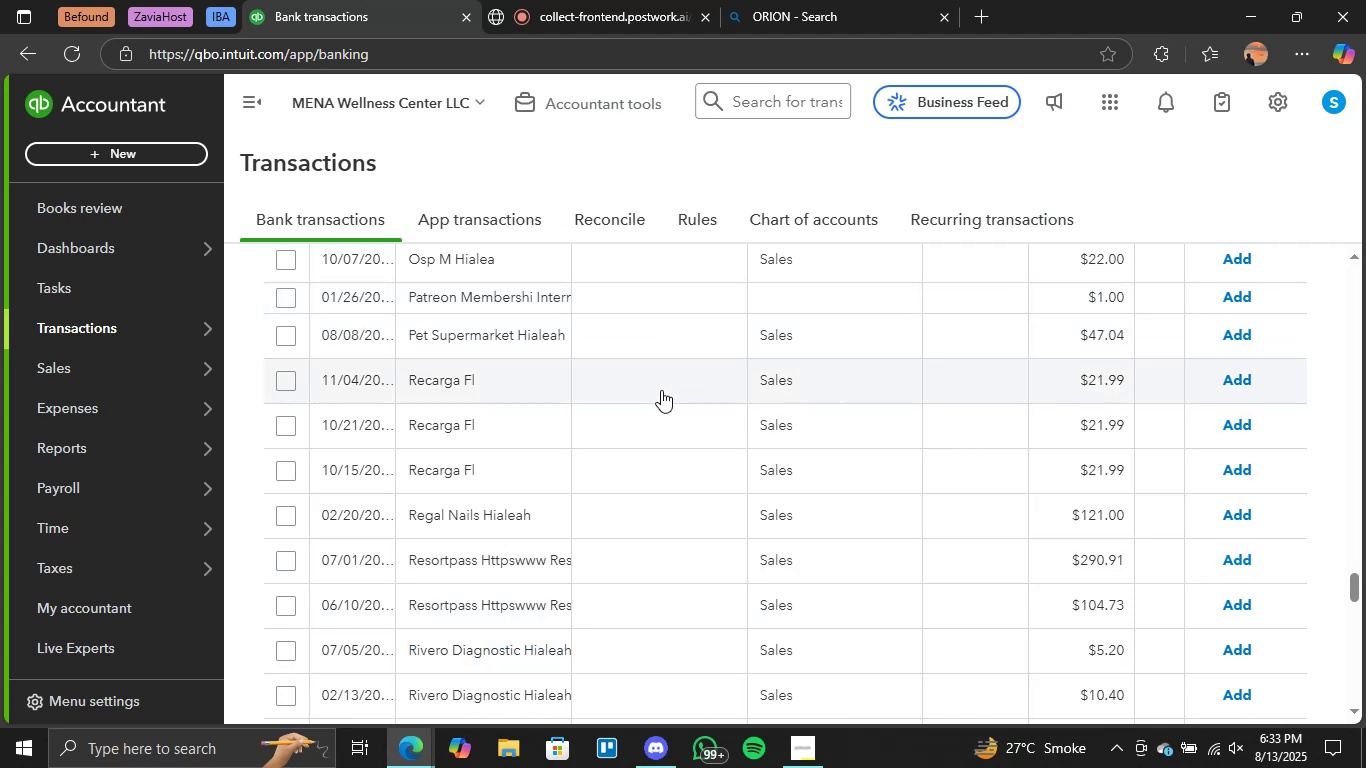 
scroll: coordinate [646, 400], scroll_direction: down, amount: 5.0
 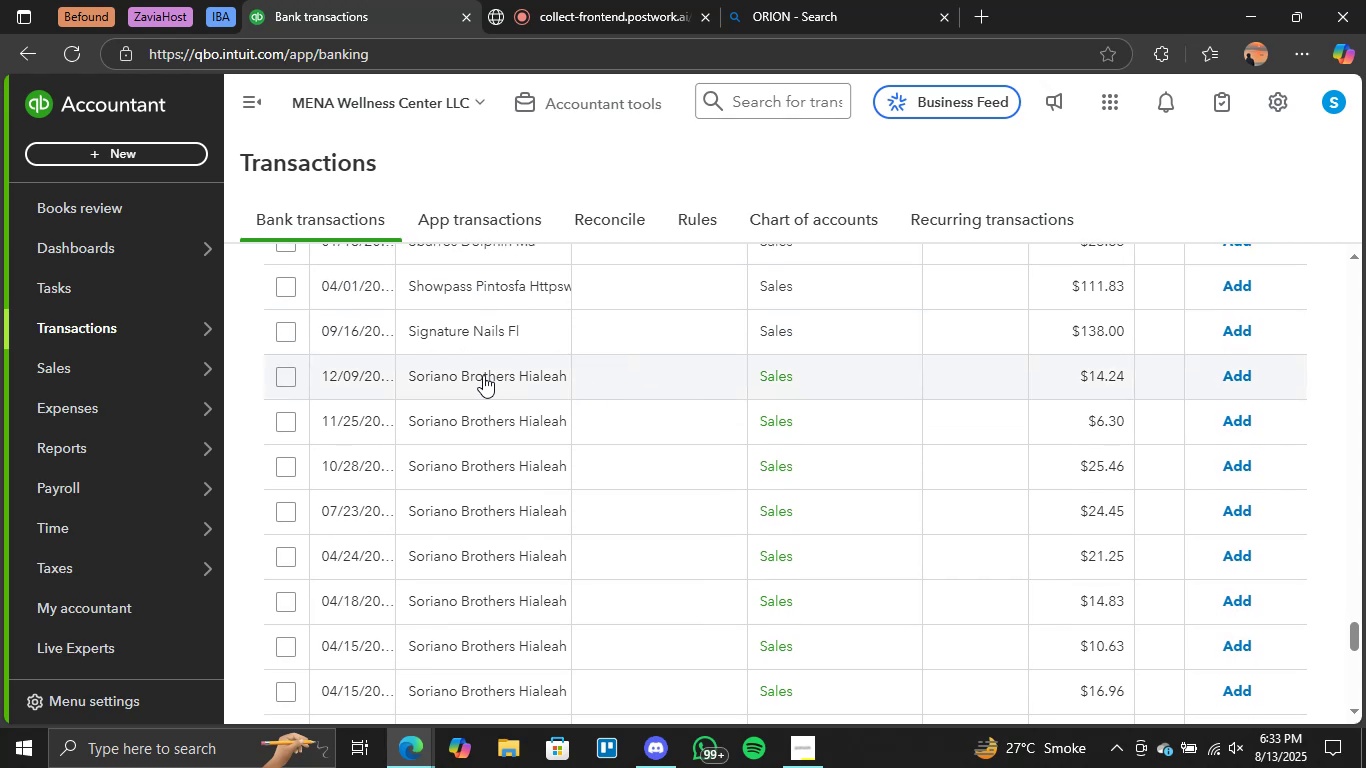 
left_click([483, 375])
 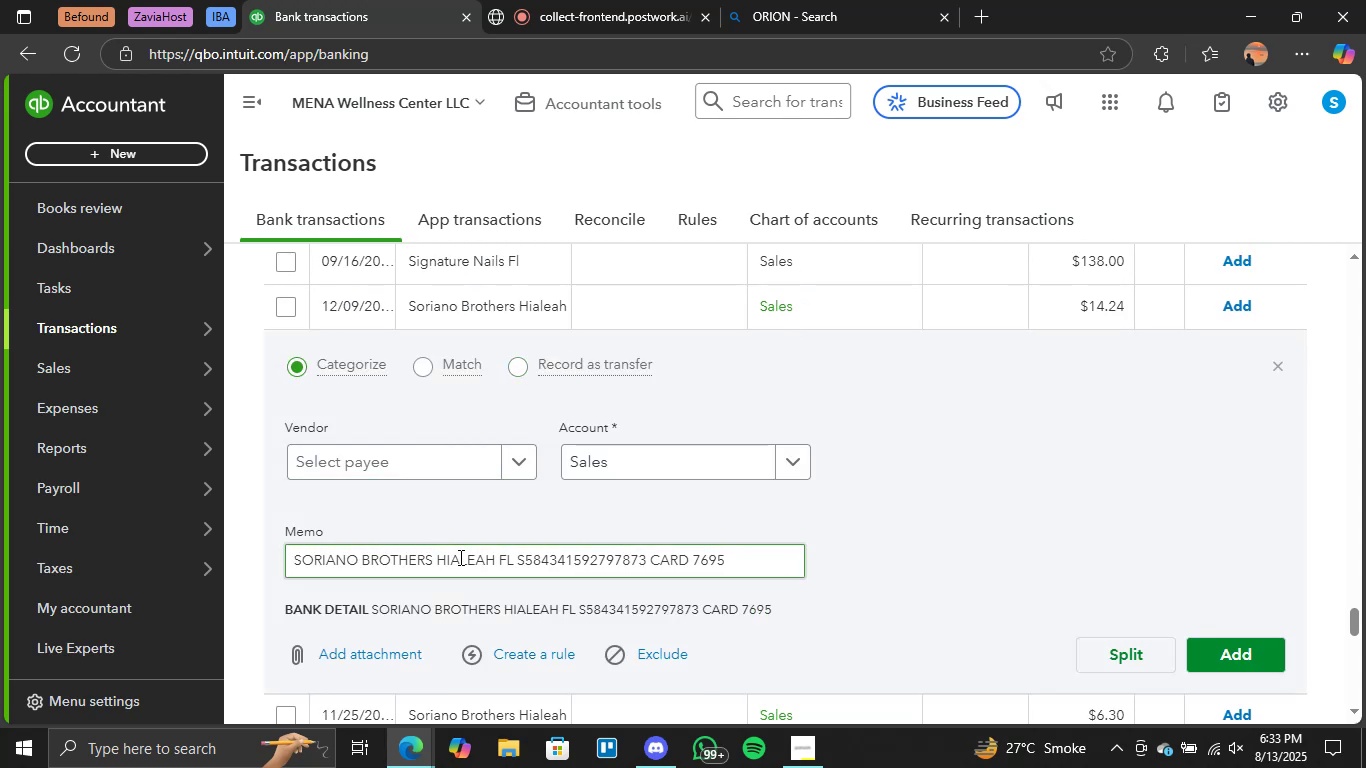 
left_click_drag(start_coordinate=[493, 558], to_coordinate=[243, 572])
 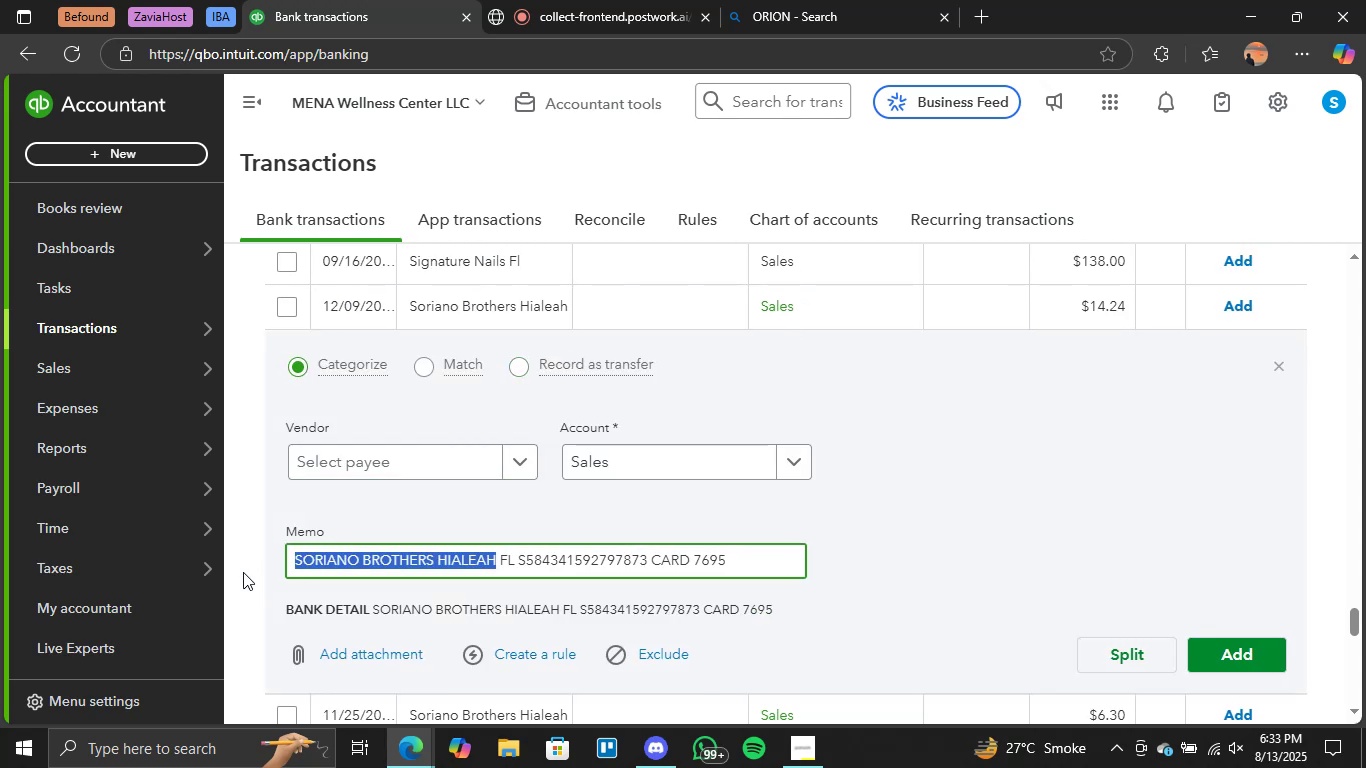 
key(Control+C)
 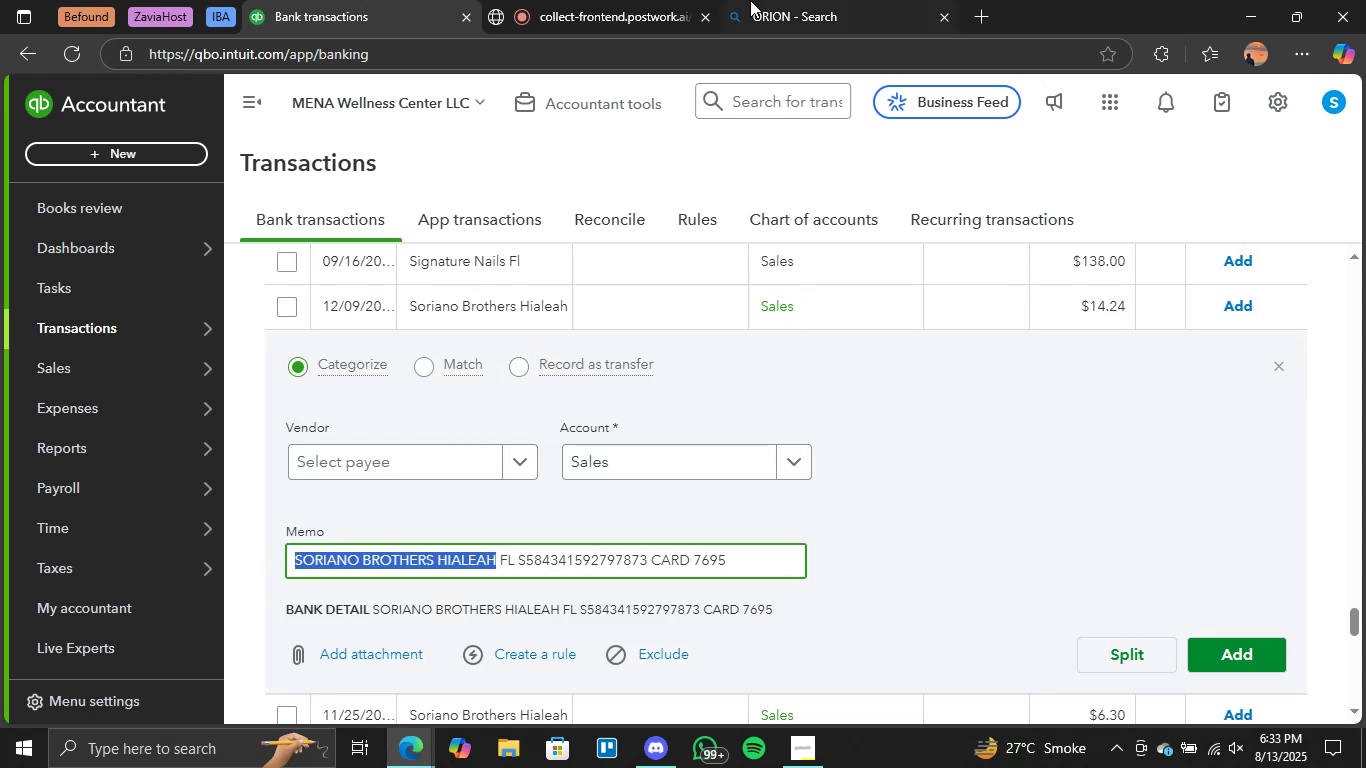 
left_click([780, 1])
 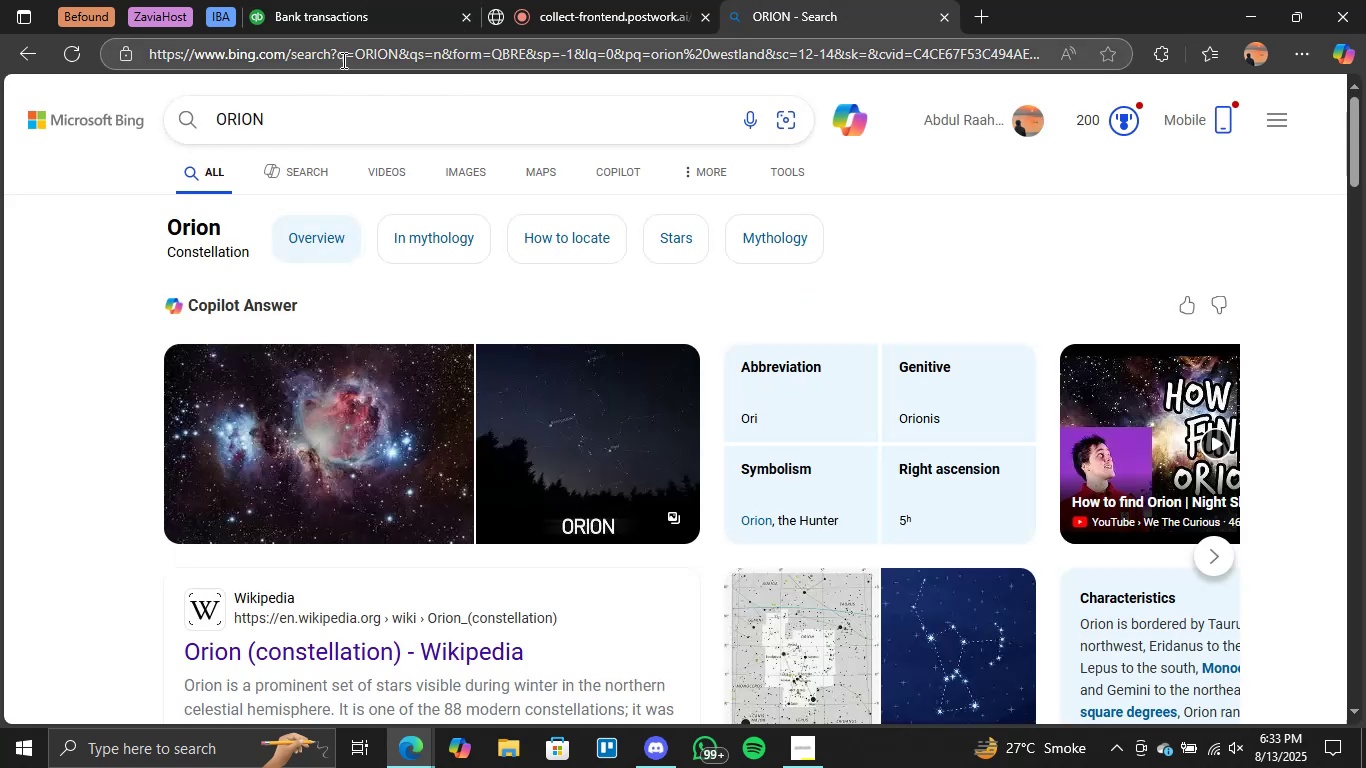 
double_click([325, 97])
 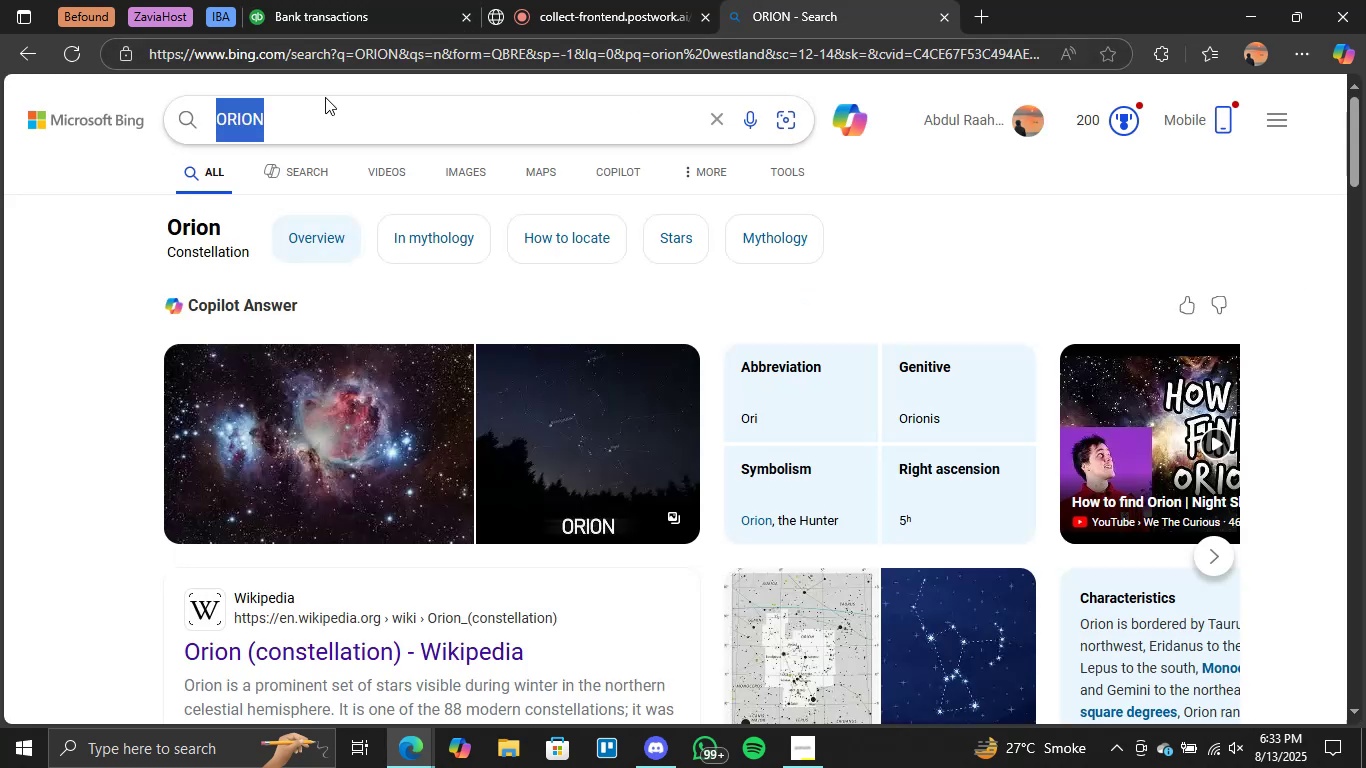 
triple_click([325, 97])
 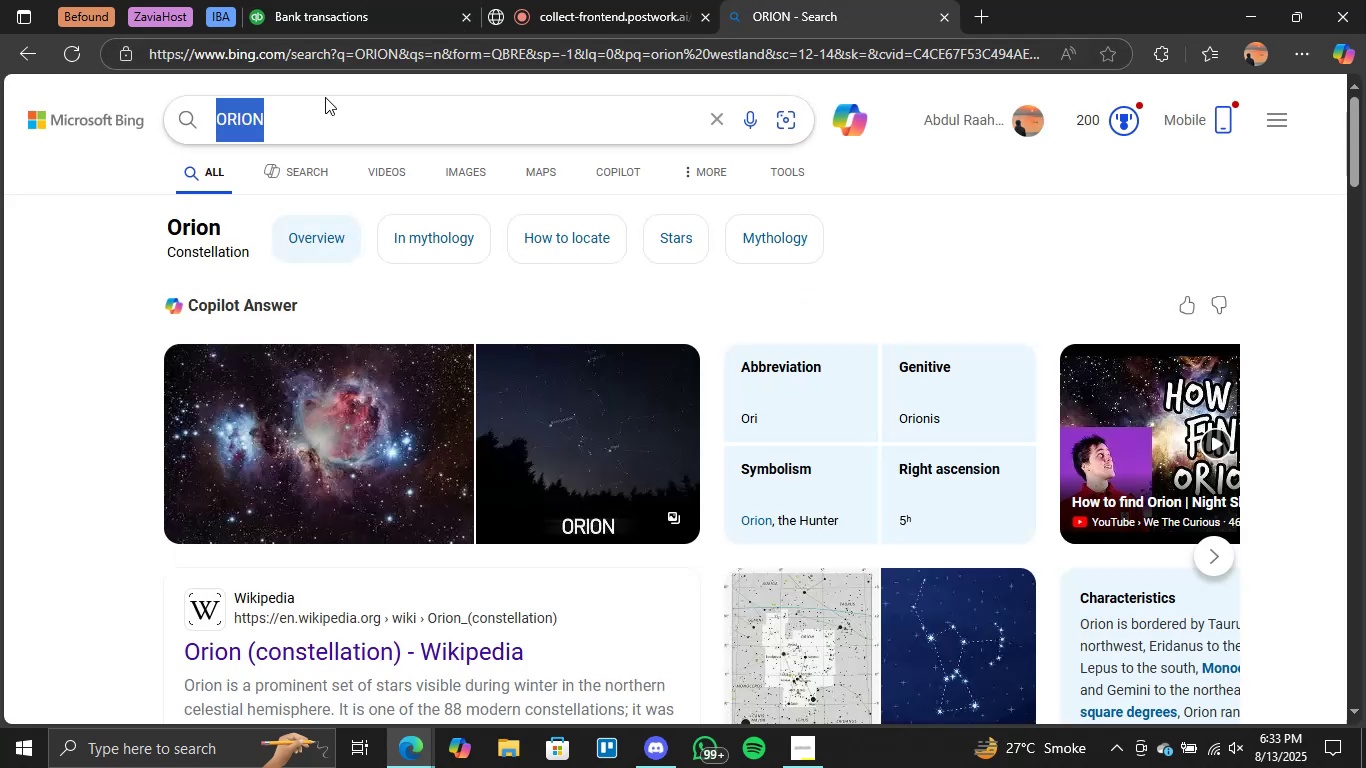 
key(Control+V)
 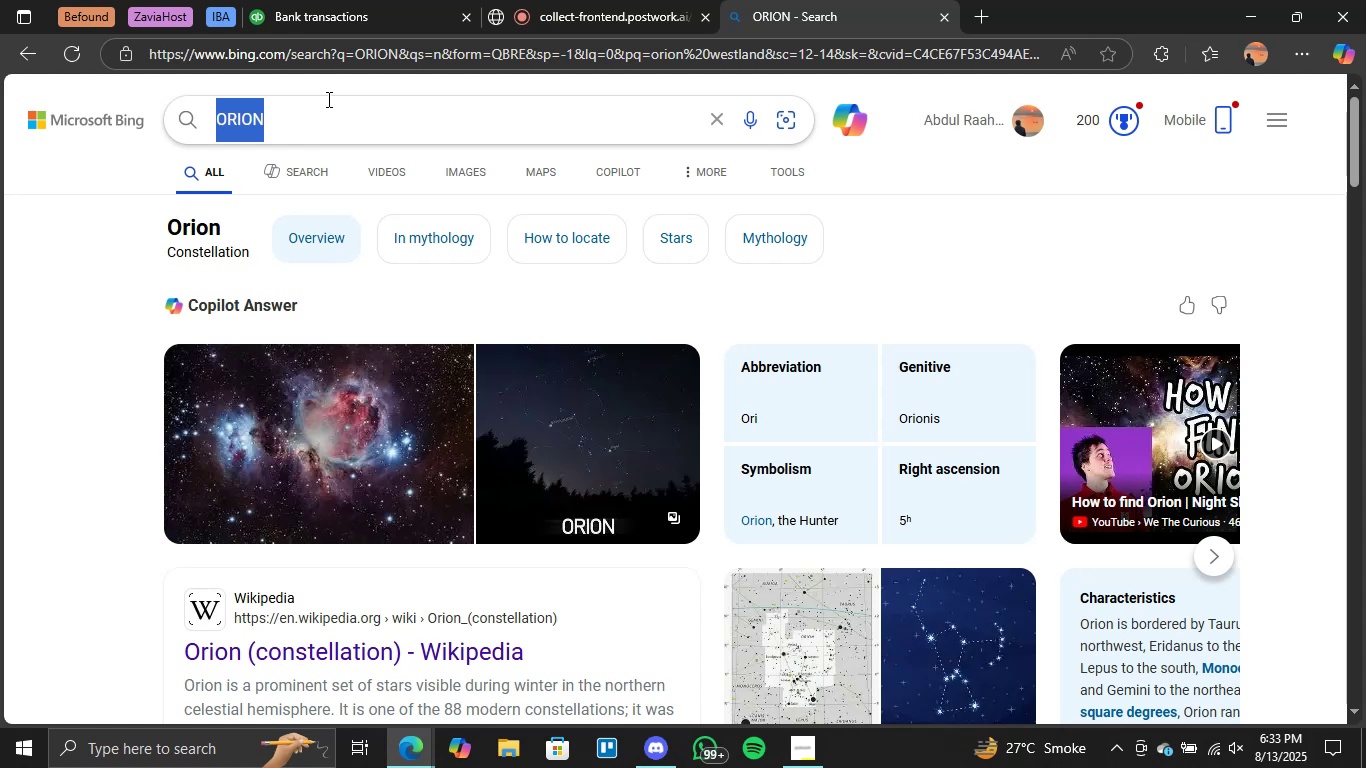 
key(Enter)
 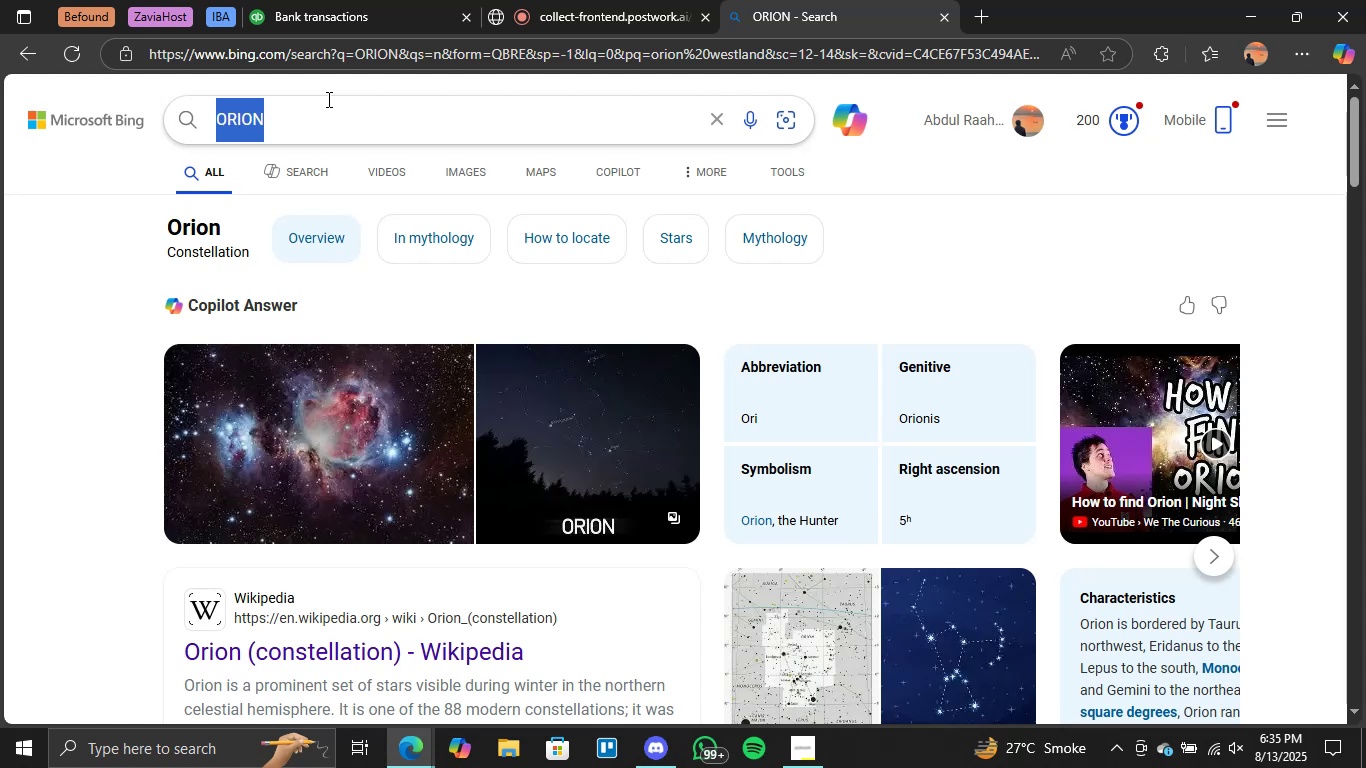 
wait(72.92)
 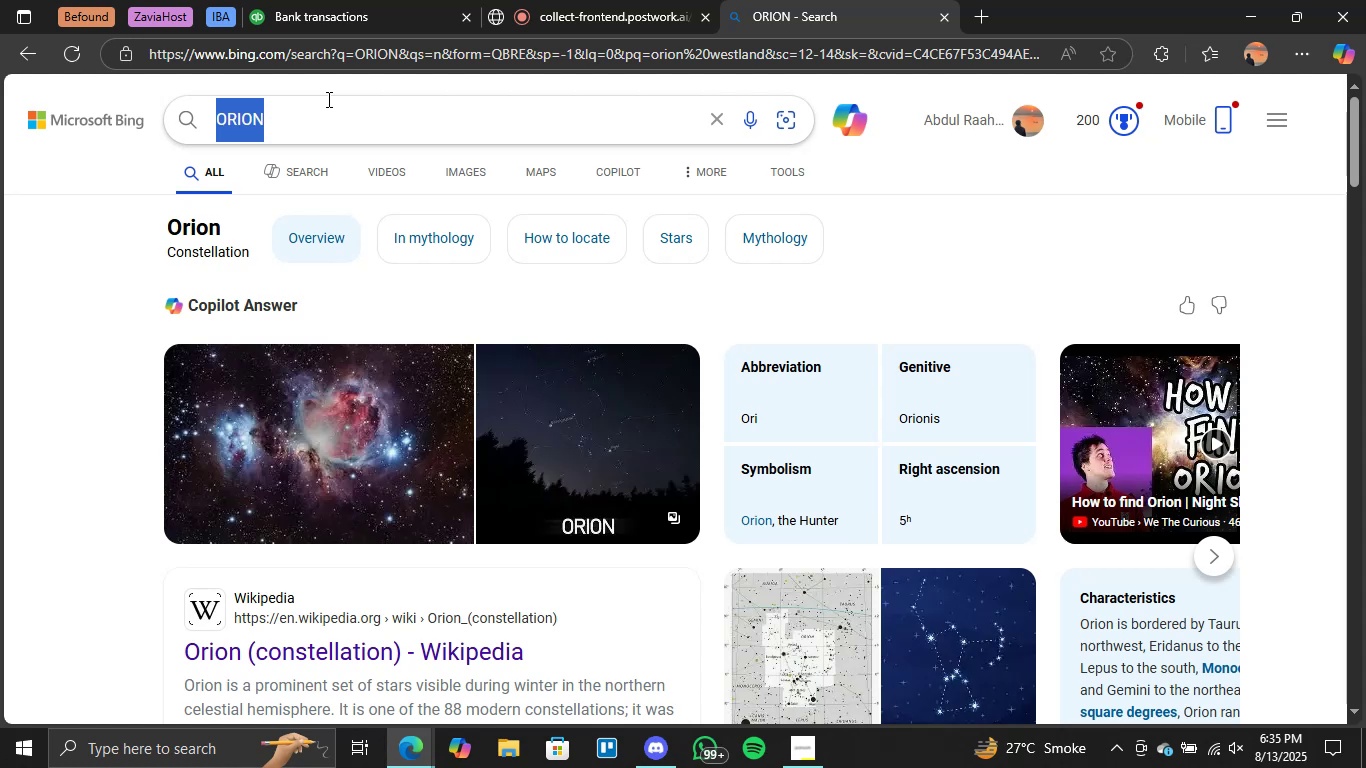 
key(Control+F)
 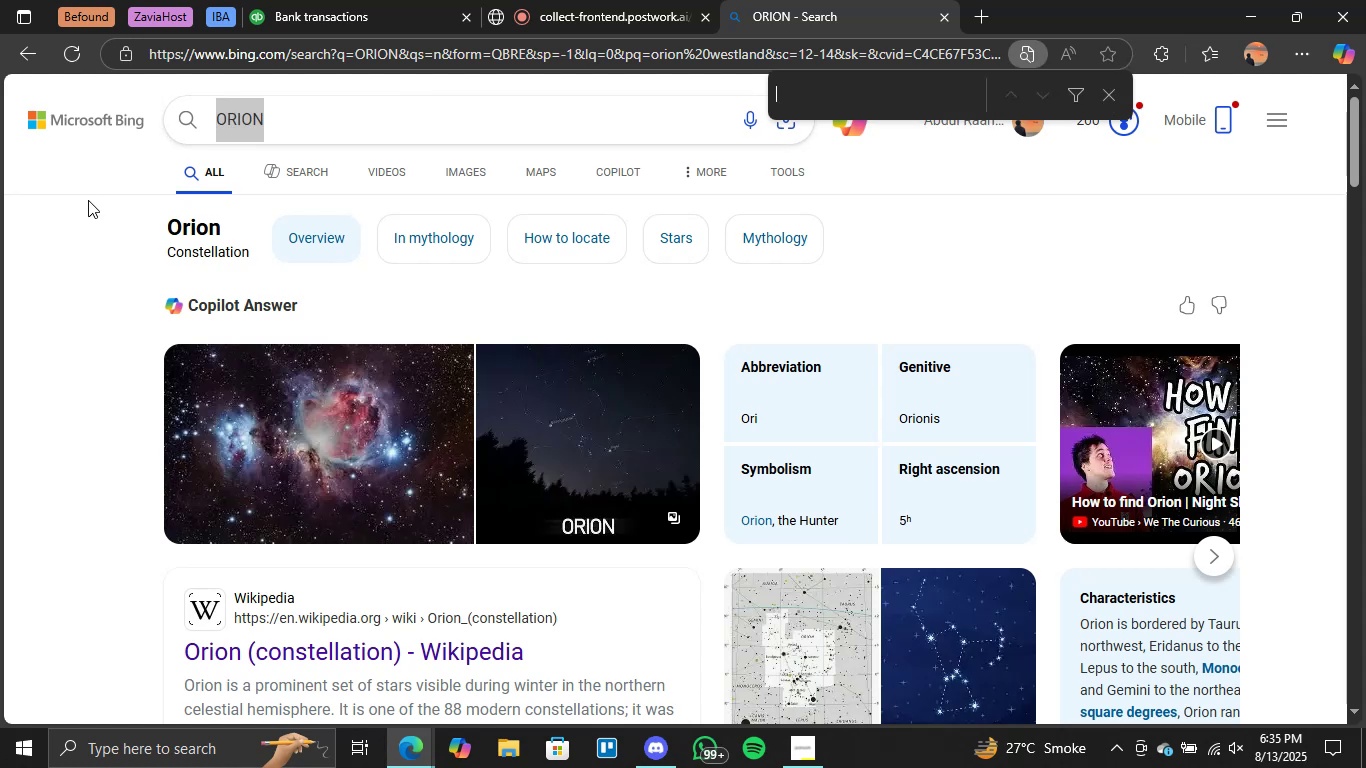 
double_click([314, 110])
 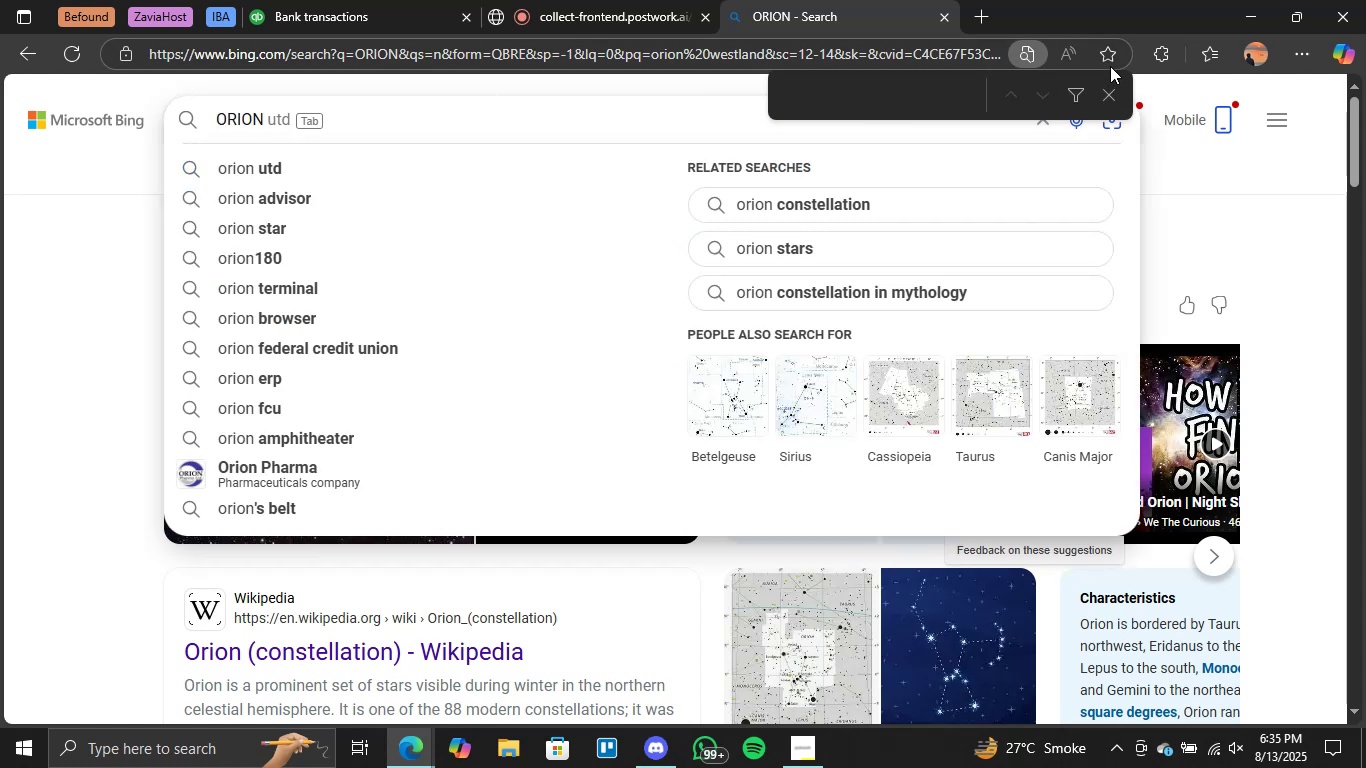 
left_click([1113, 92])
 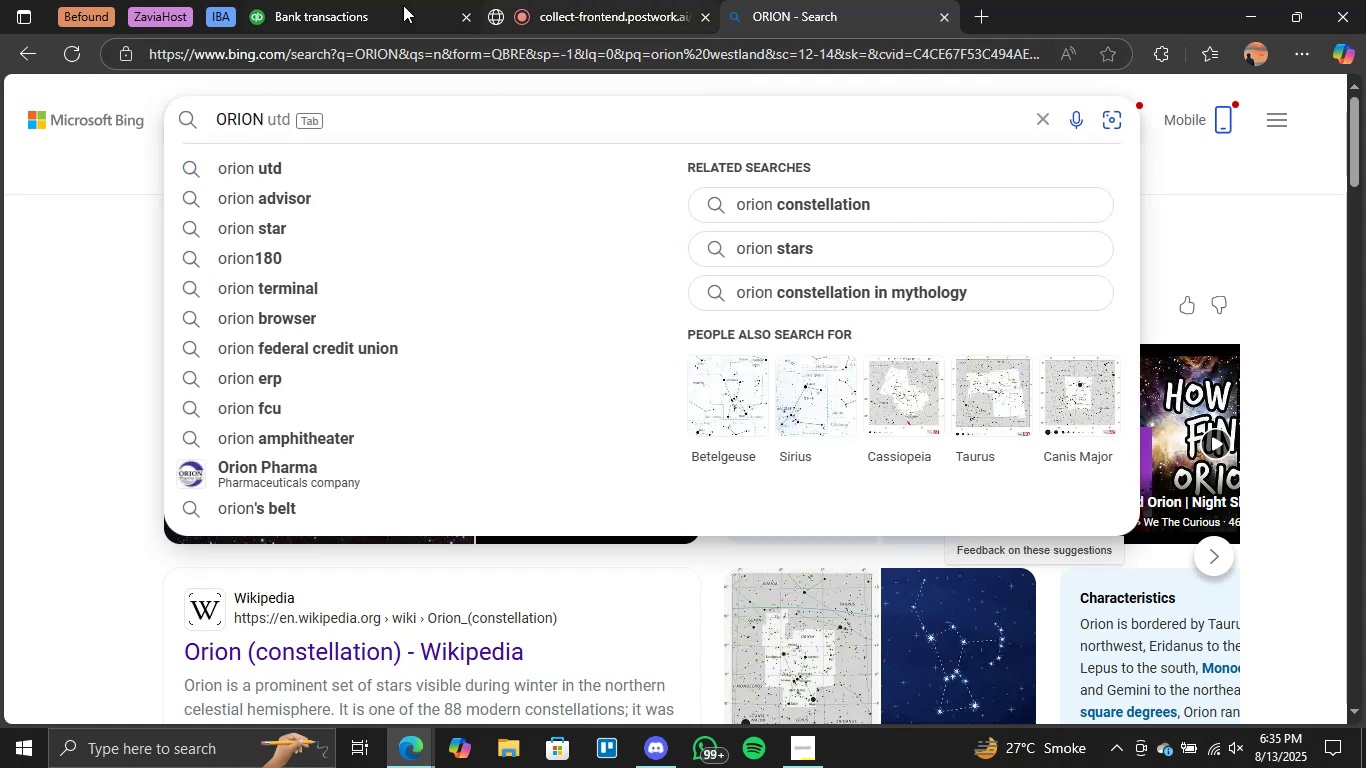 
left_click([402, 4])
 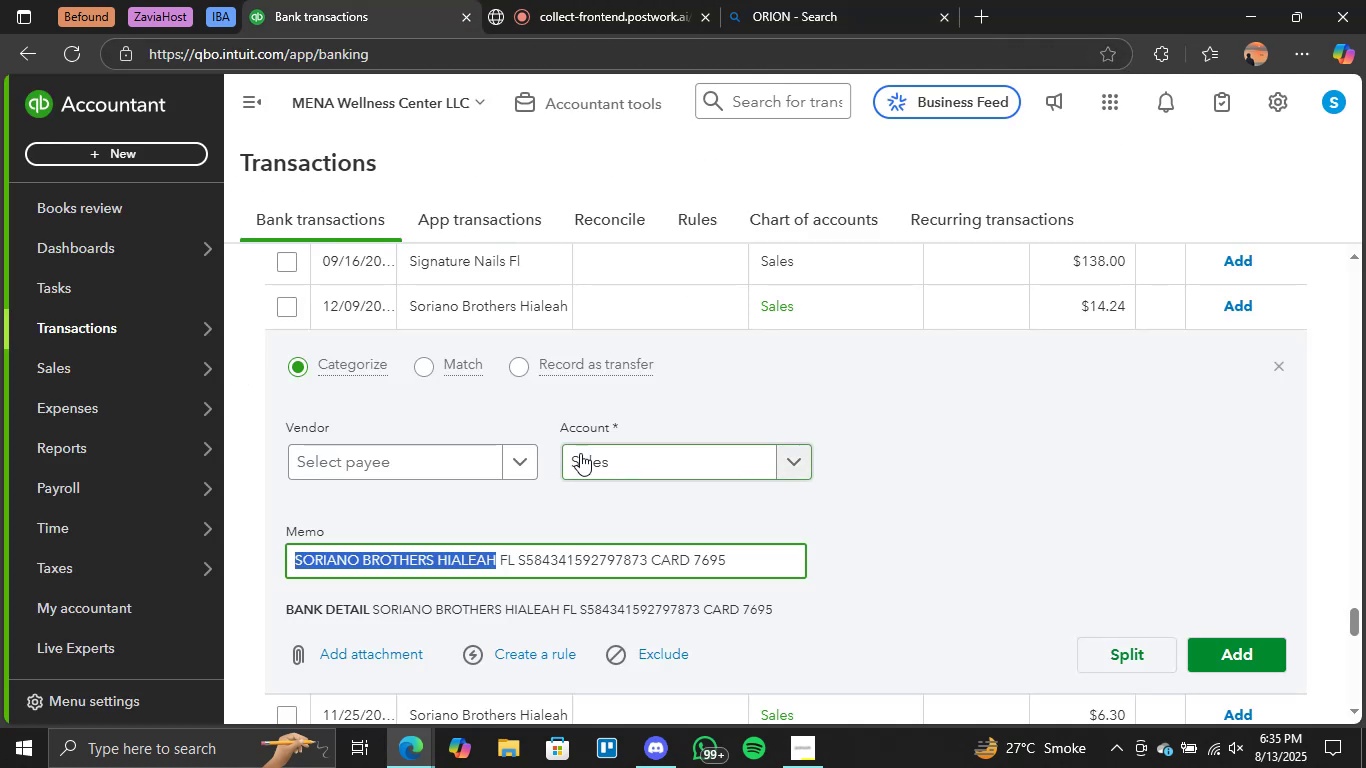 
key(Control+C)
 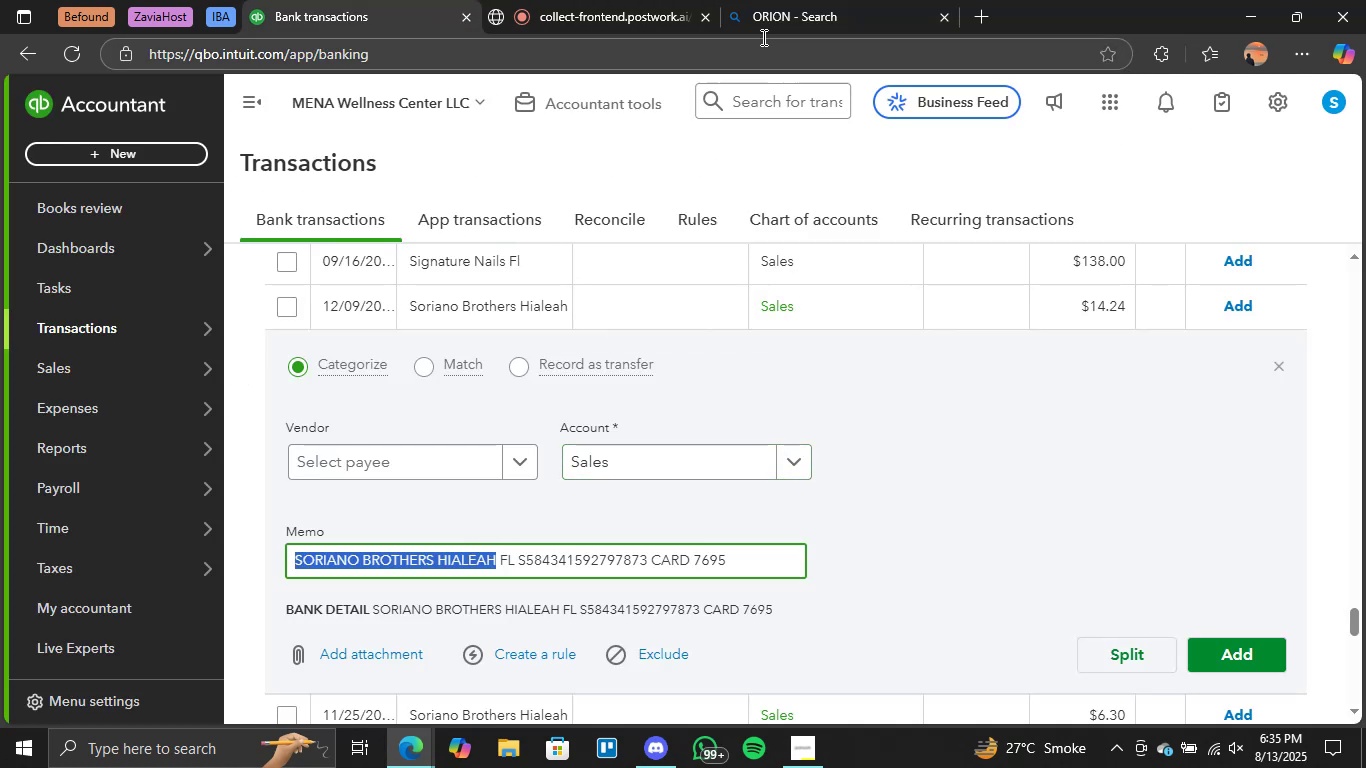 
left_click([790, 0])
 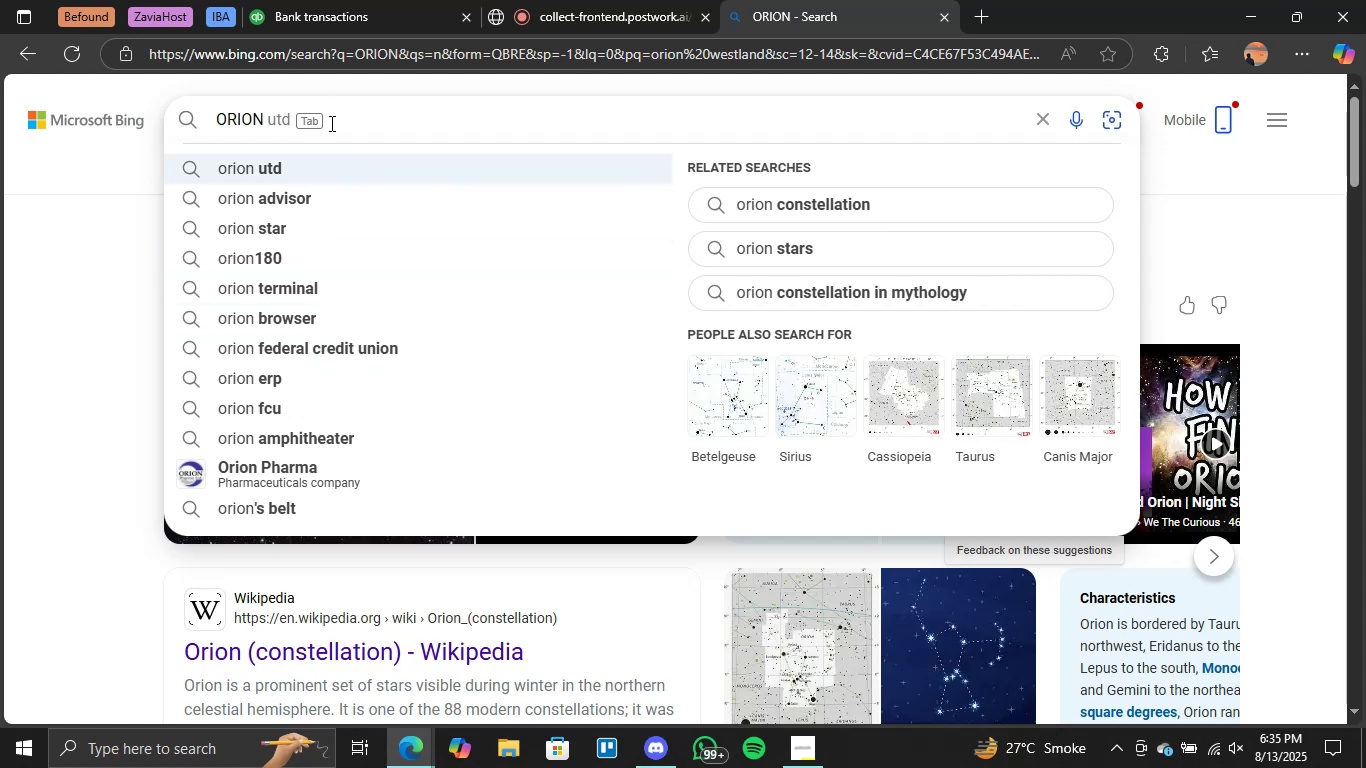 
double_click([345, 121])
 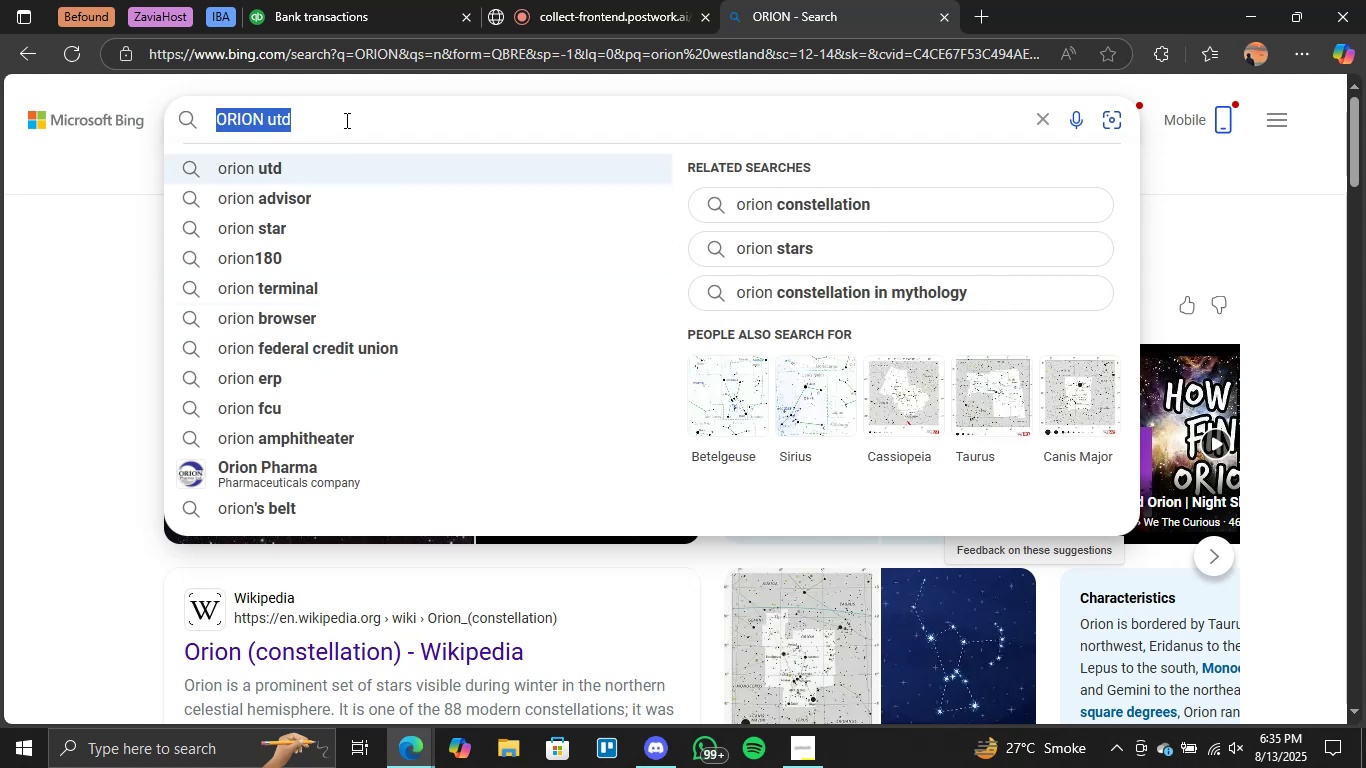 
triple_click([345, 120])
 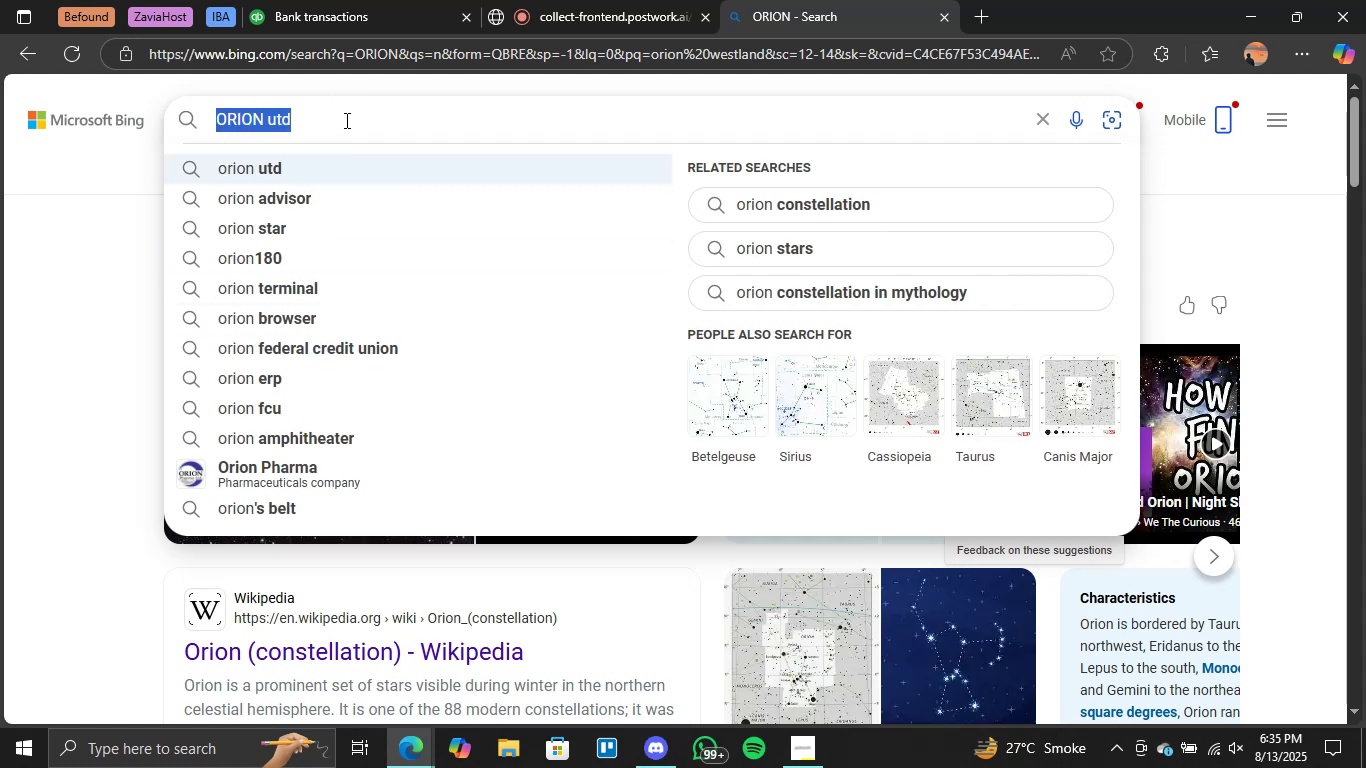 
key(Control+V)
 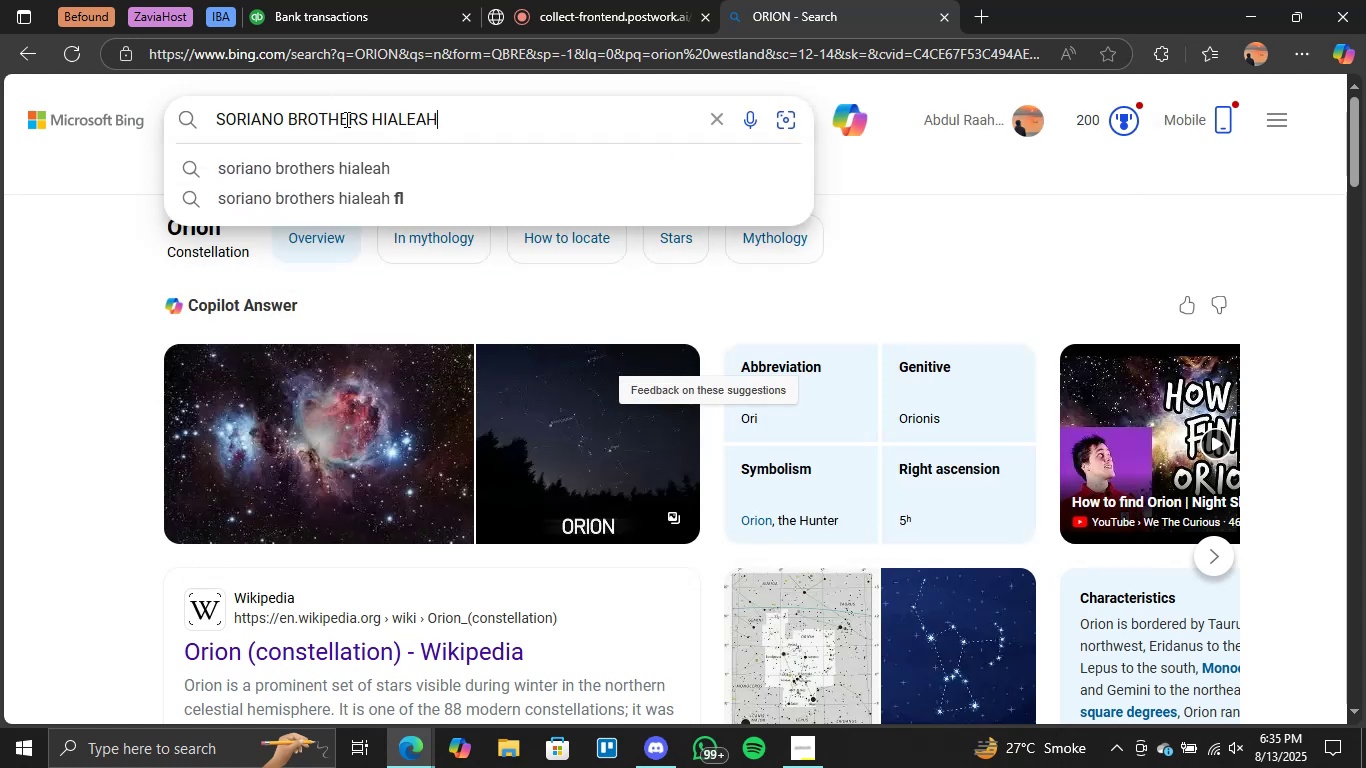 
key(Enter)
 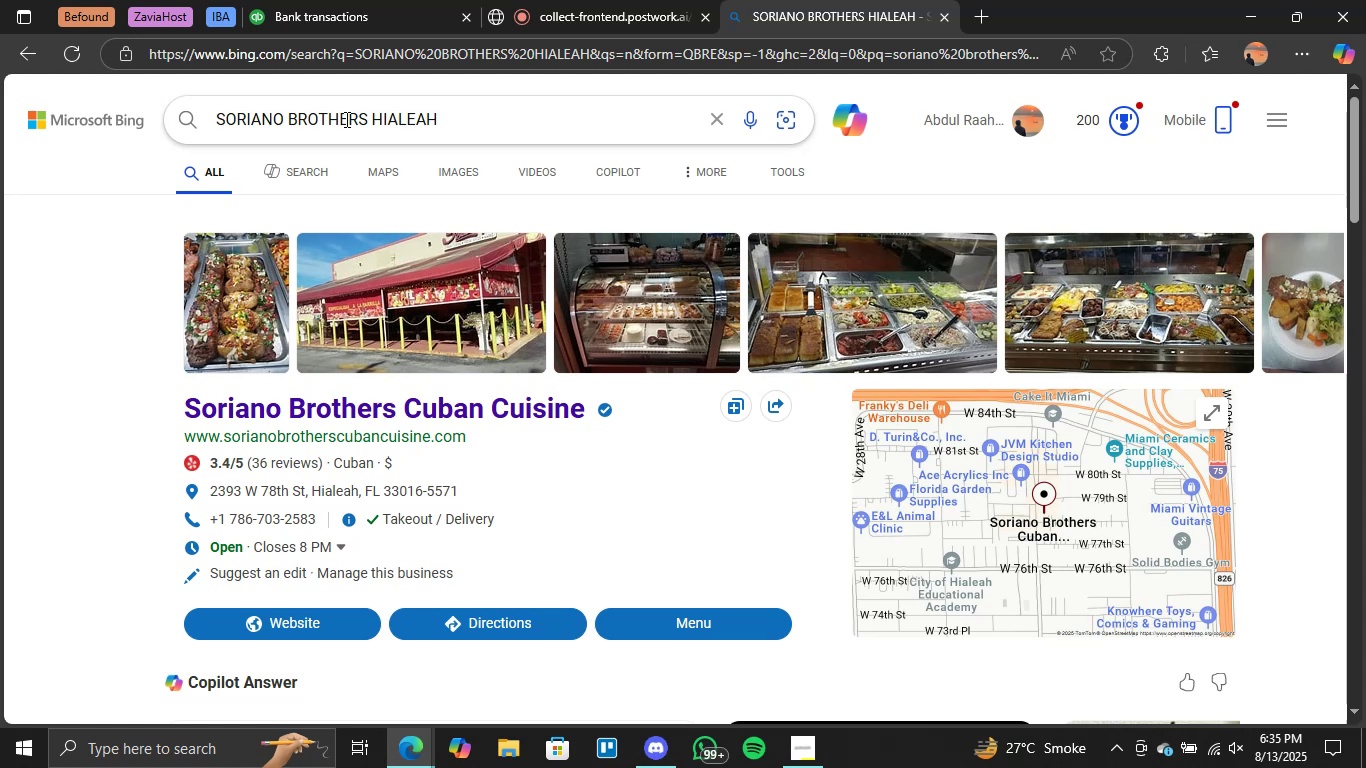 
wait(36.38)
 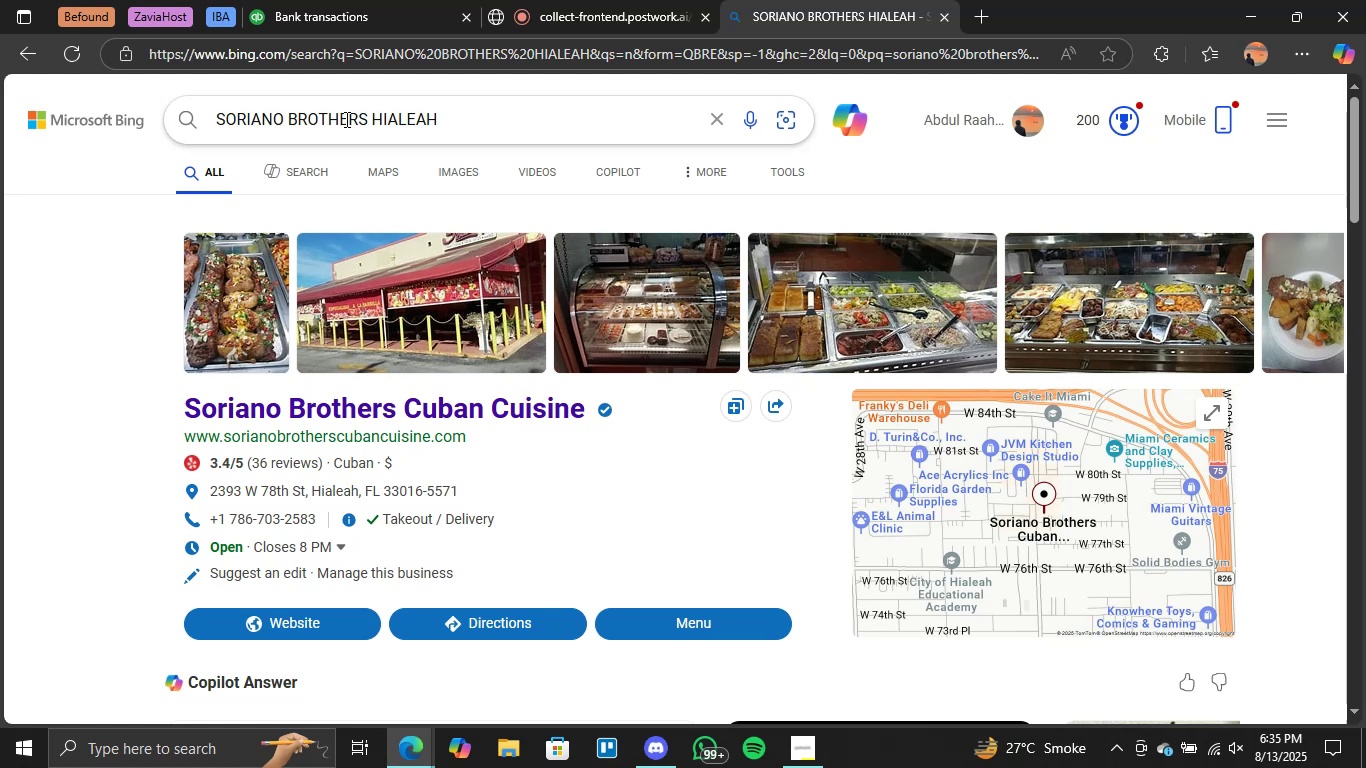 
scroll: coordinate [404, 497], scroll_direction: down, amount: 4.0
 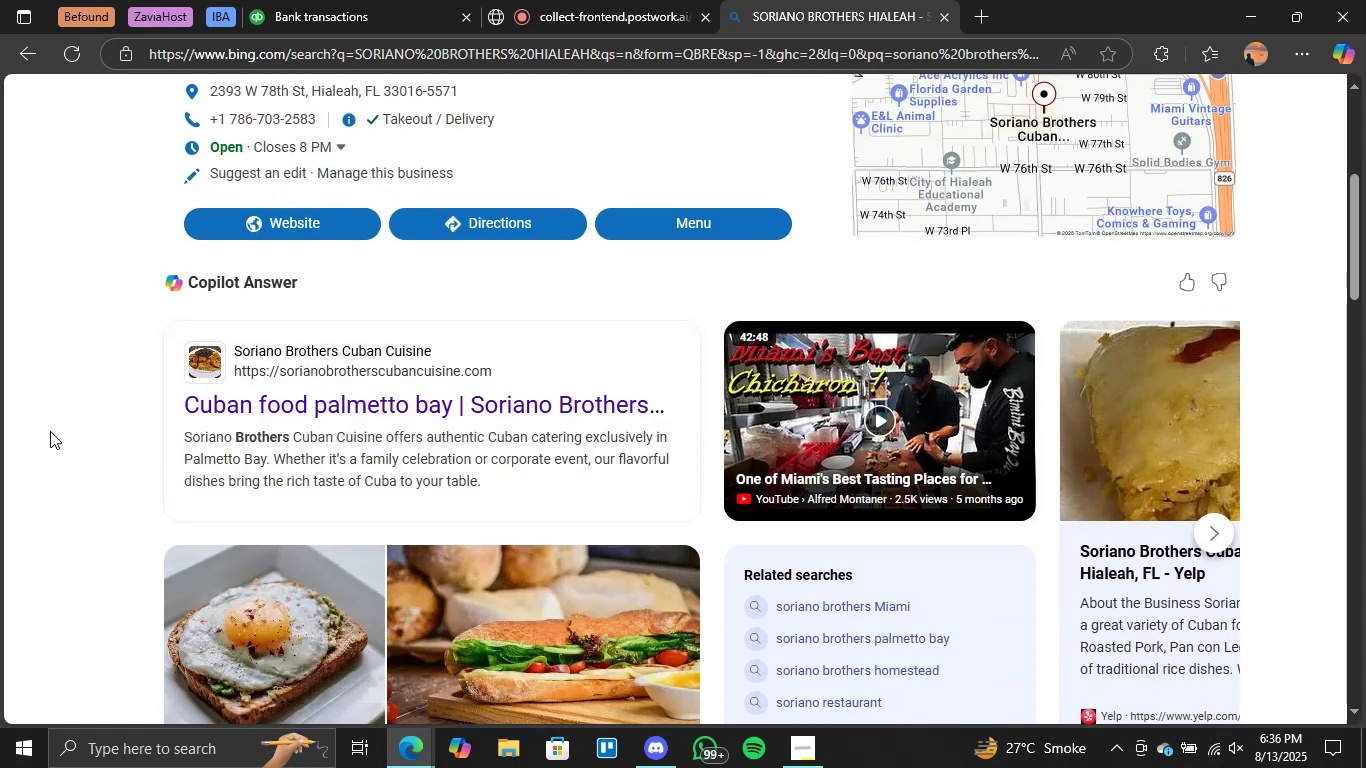 
wait(6.95)
 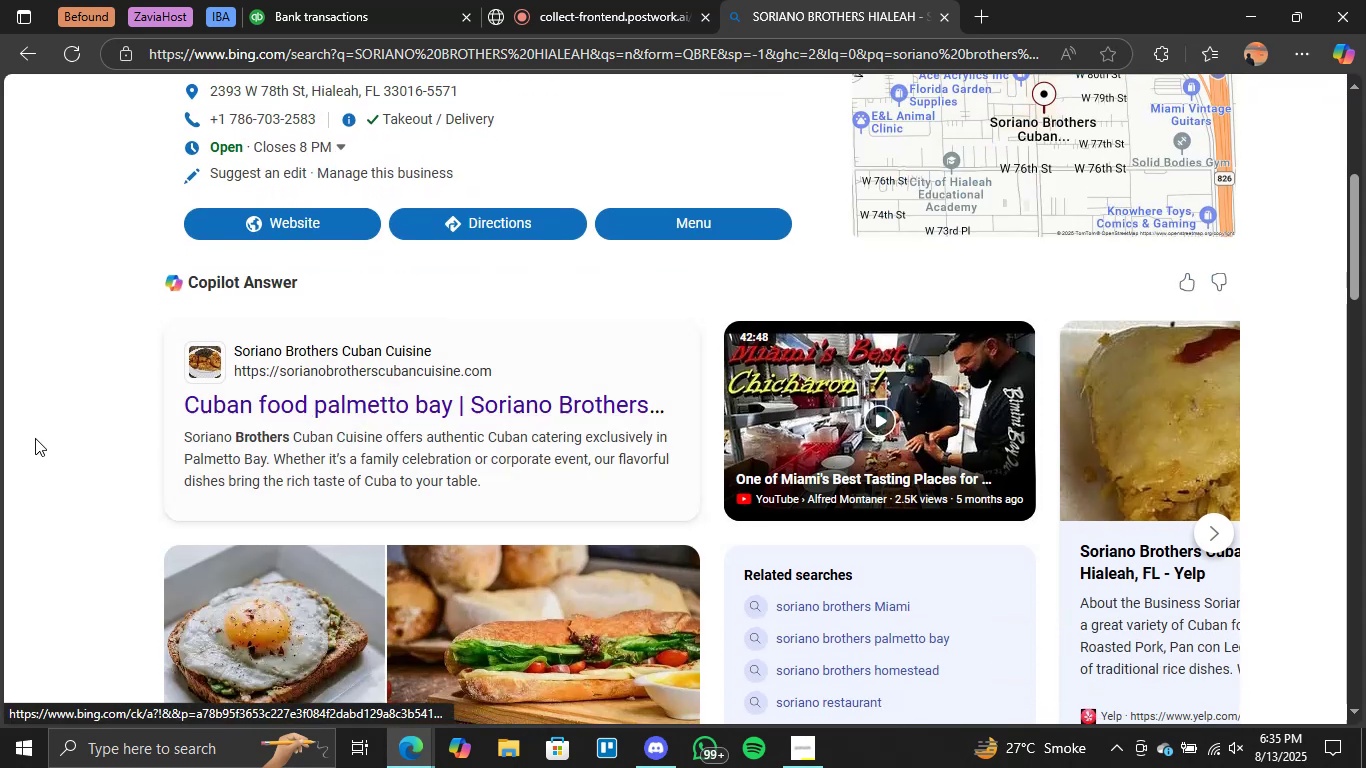 
scroll: coordinate [453, 240], scroll_direction: up, amount: 3.0
 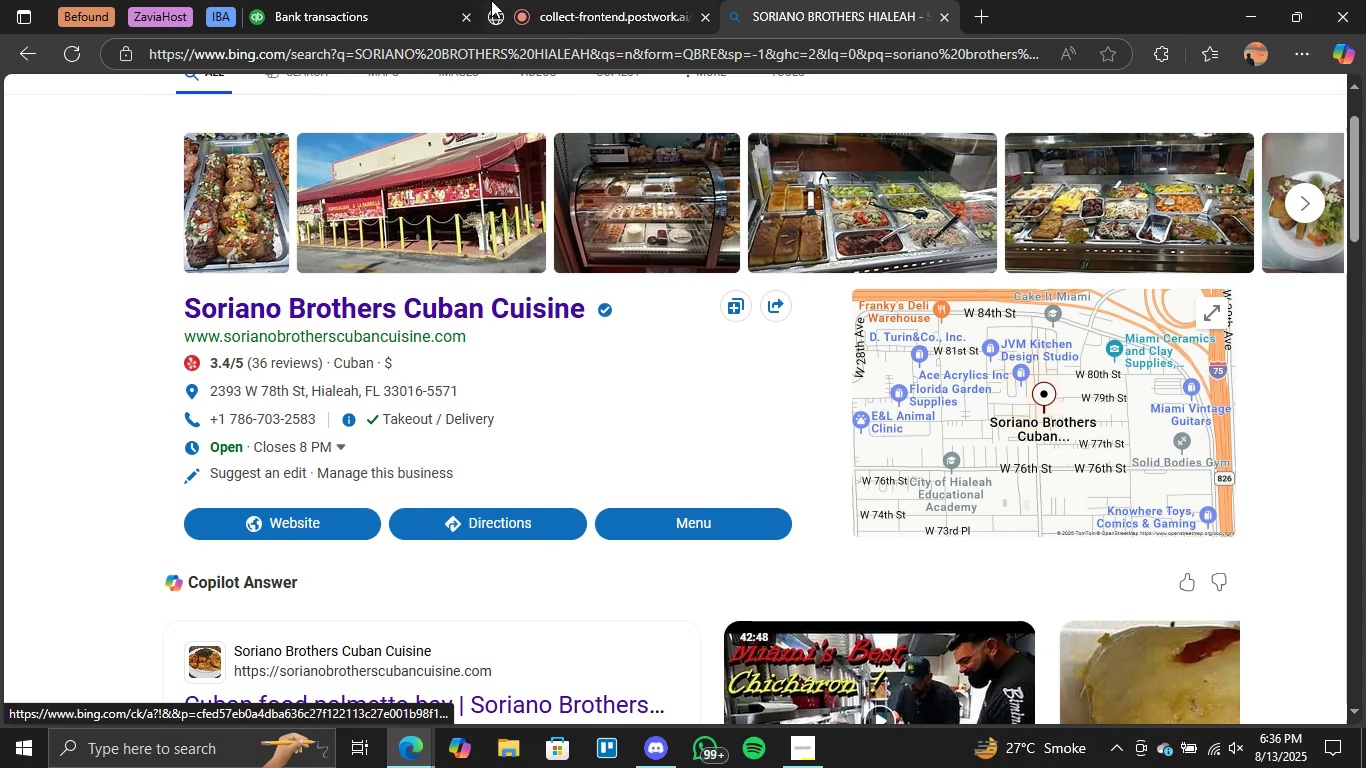 
left_click([434, 0])
 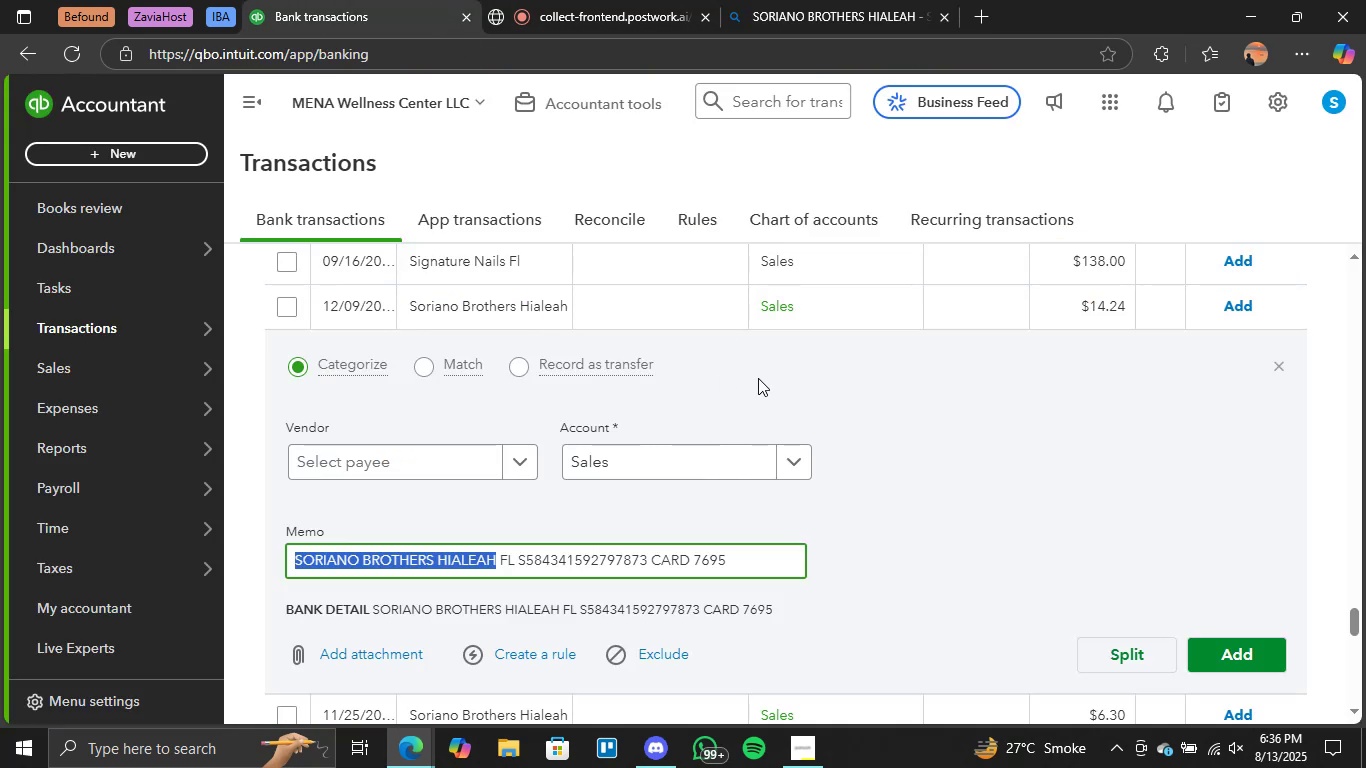 
scroll: coordinate [859, 441], scroll_direction: up, amount: 4.0
 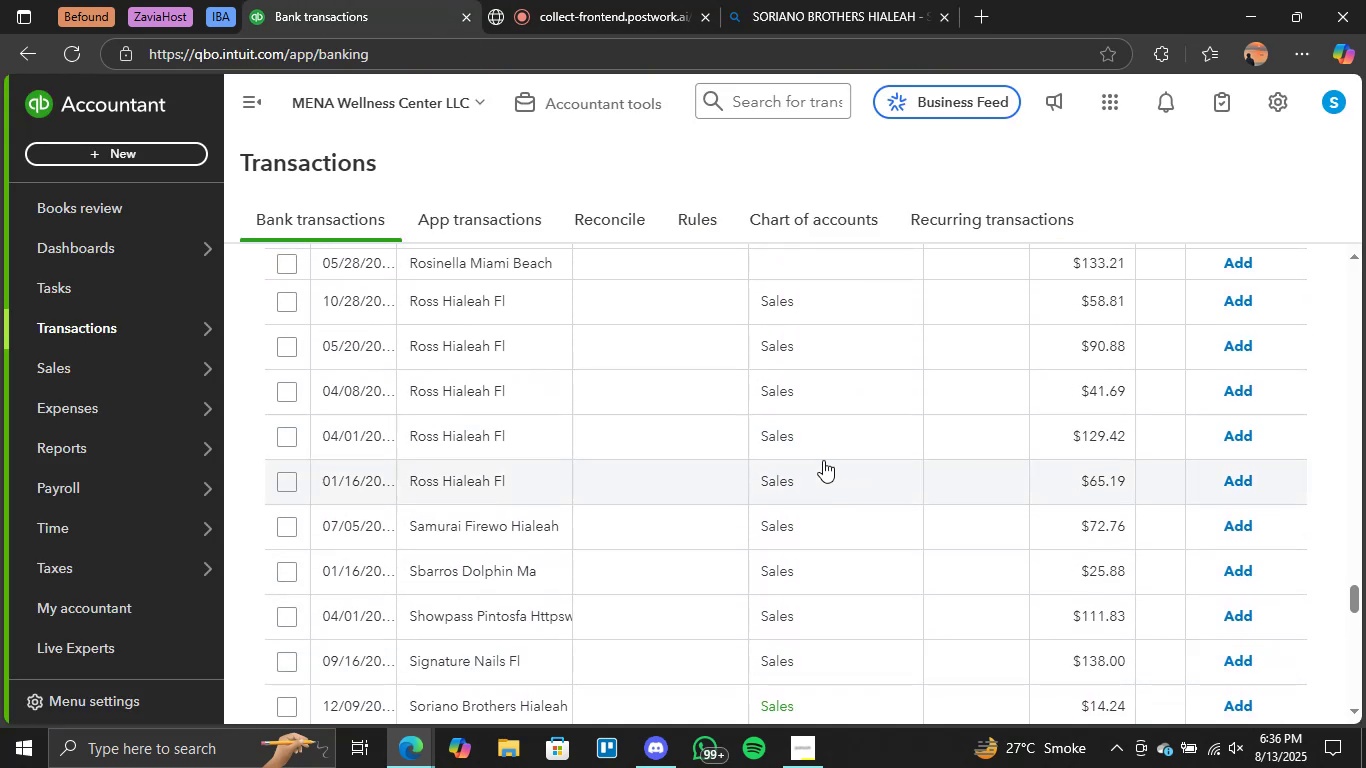 
scroll: coordinate [540, 487], scroll_direction: down, amount: 9.0
 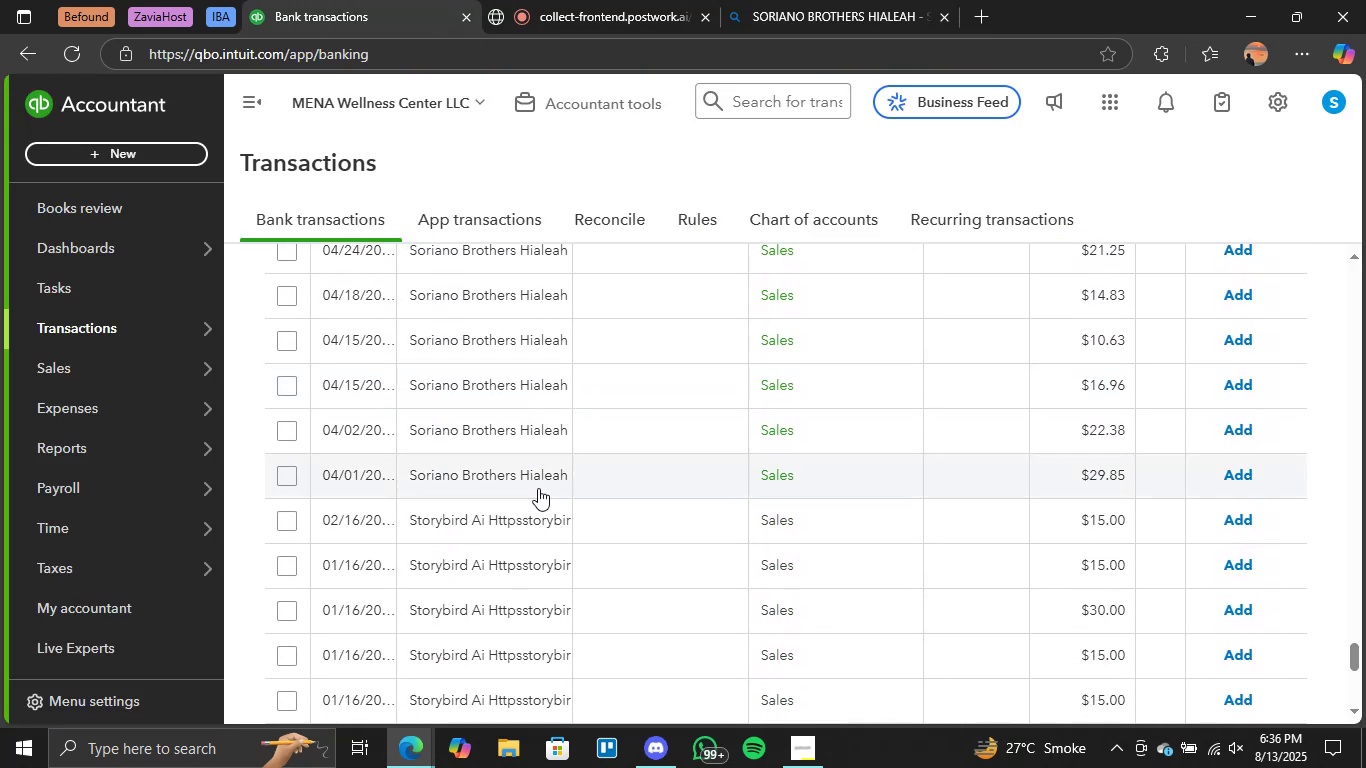 
scroll: coordinate [897, 335], scroll_direction: up, amount: 9.0
 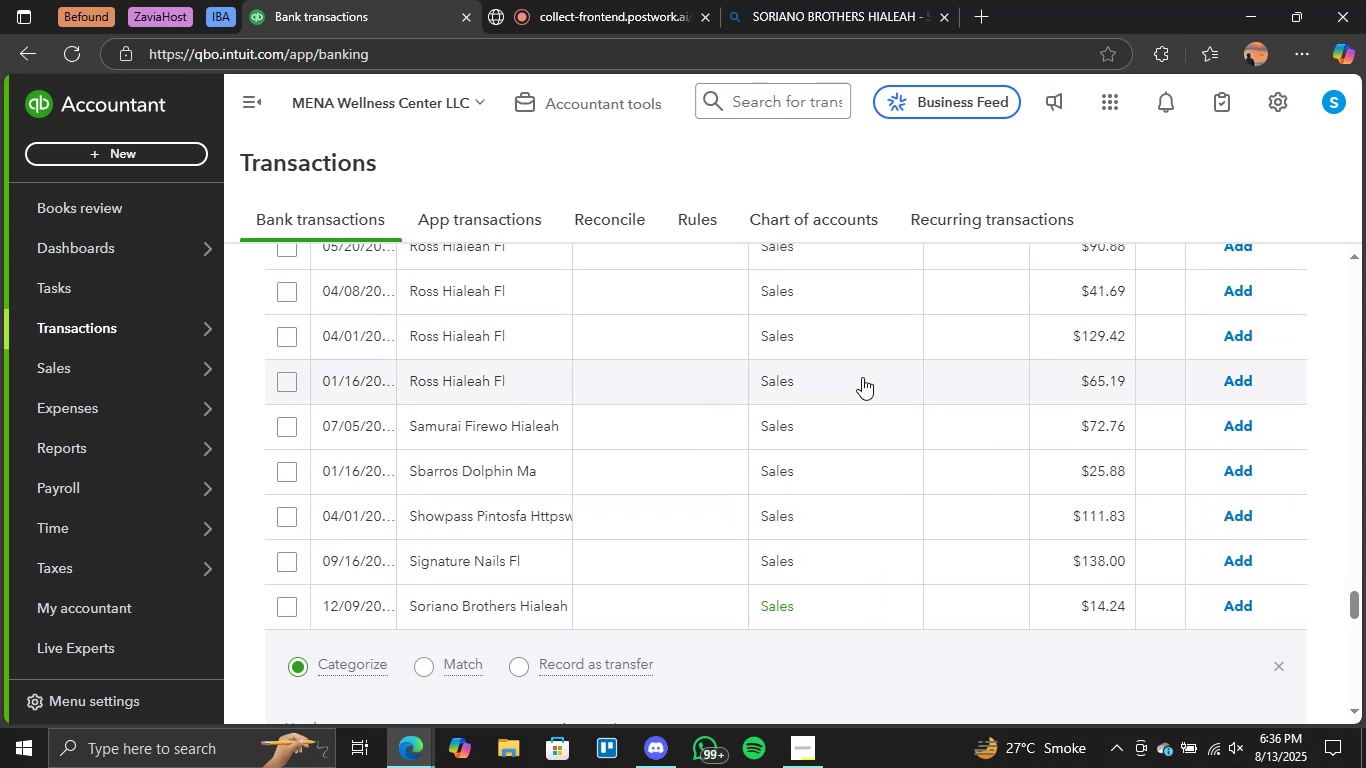 
wait(6.06)
 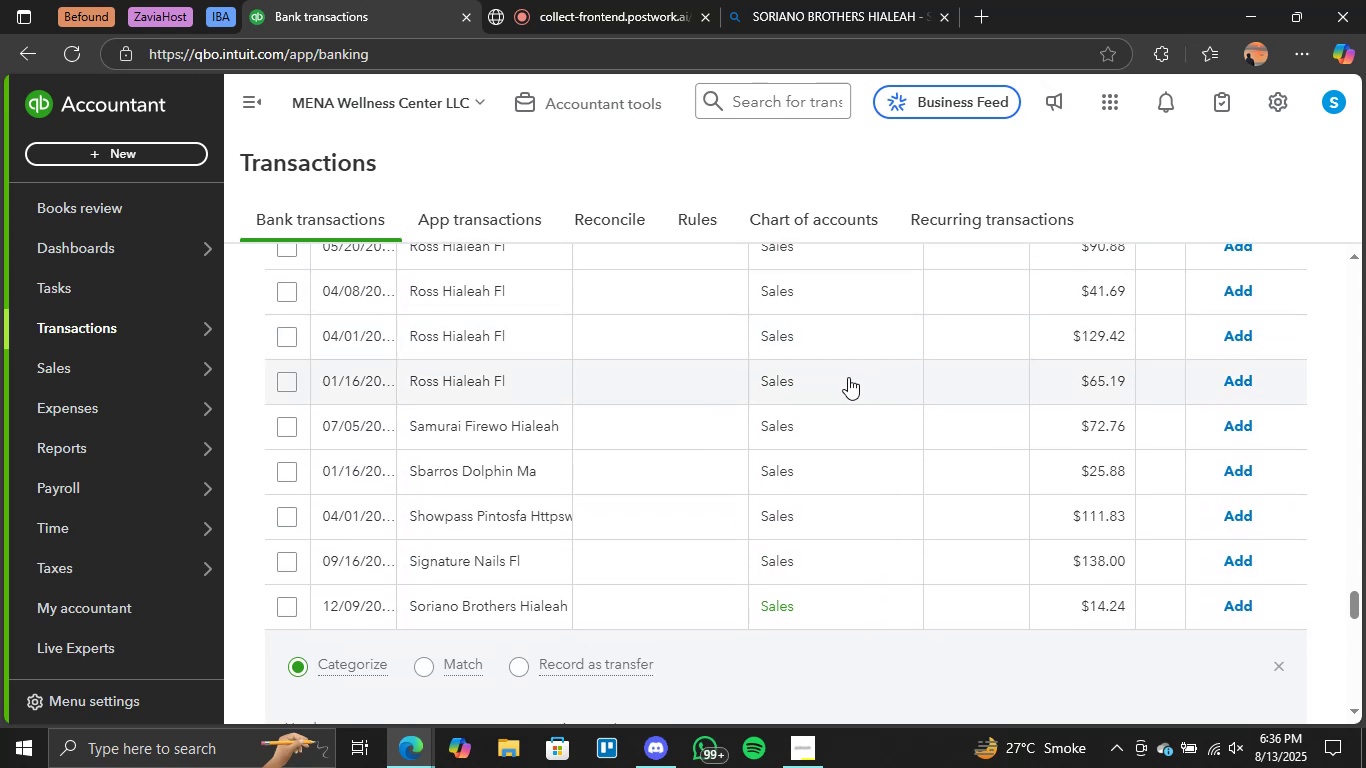 
scroll: coordinate [858, 373], scroll_direction: up, amount: 53.0
 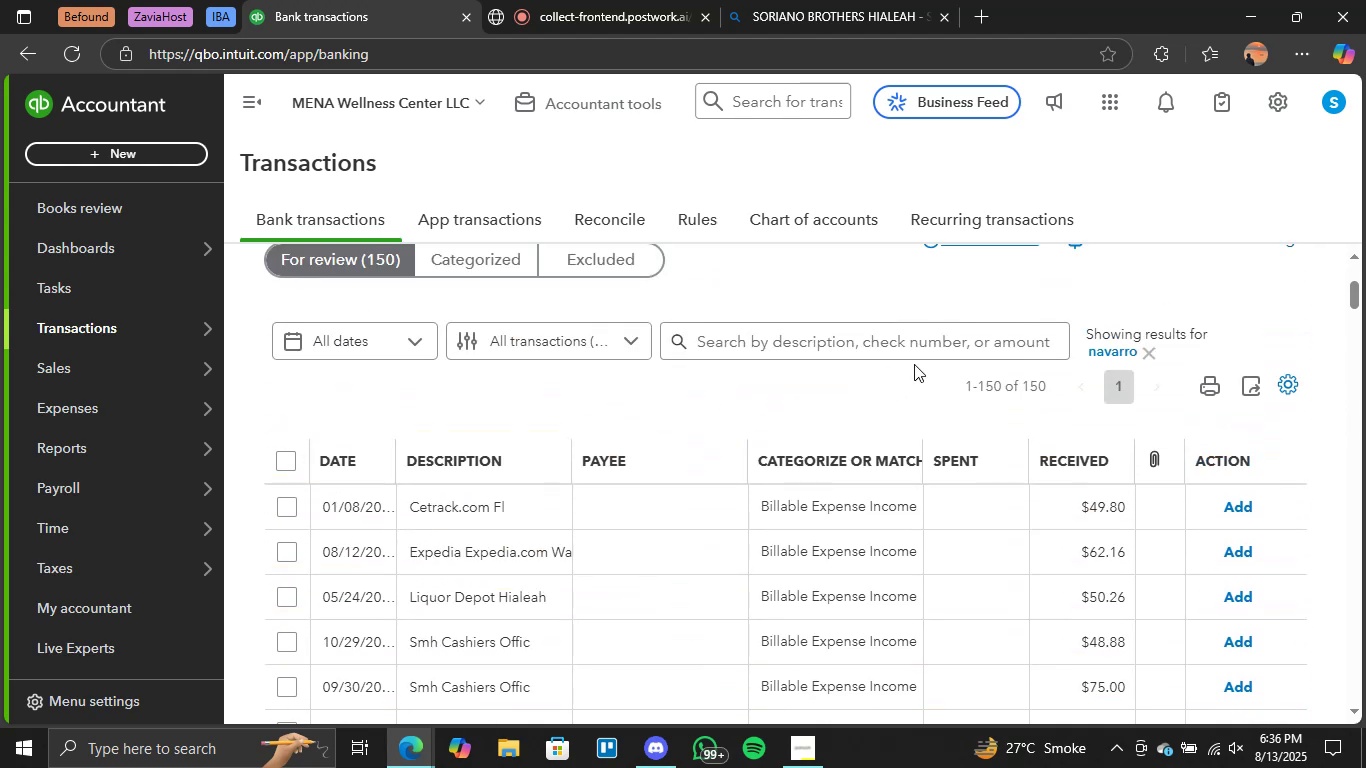 
scroll: coordinate [908, 397], scroll_direction: down, amount: 7.0
 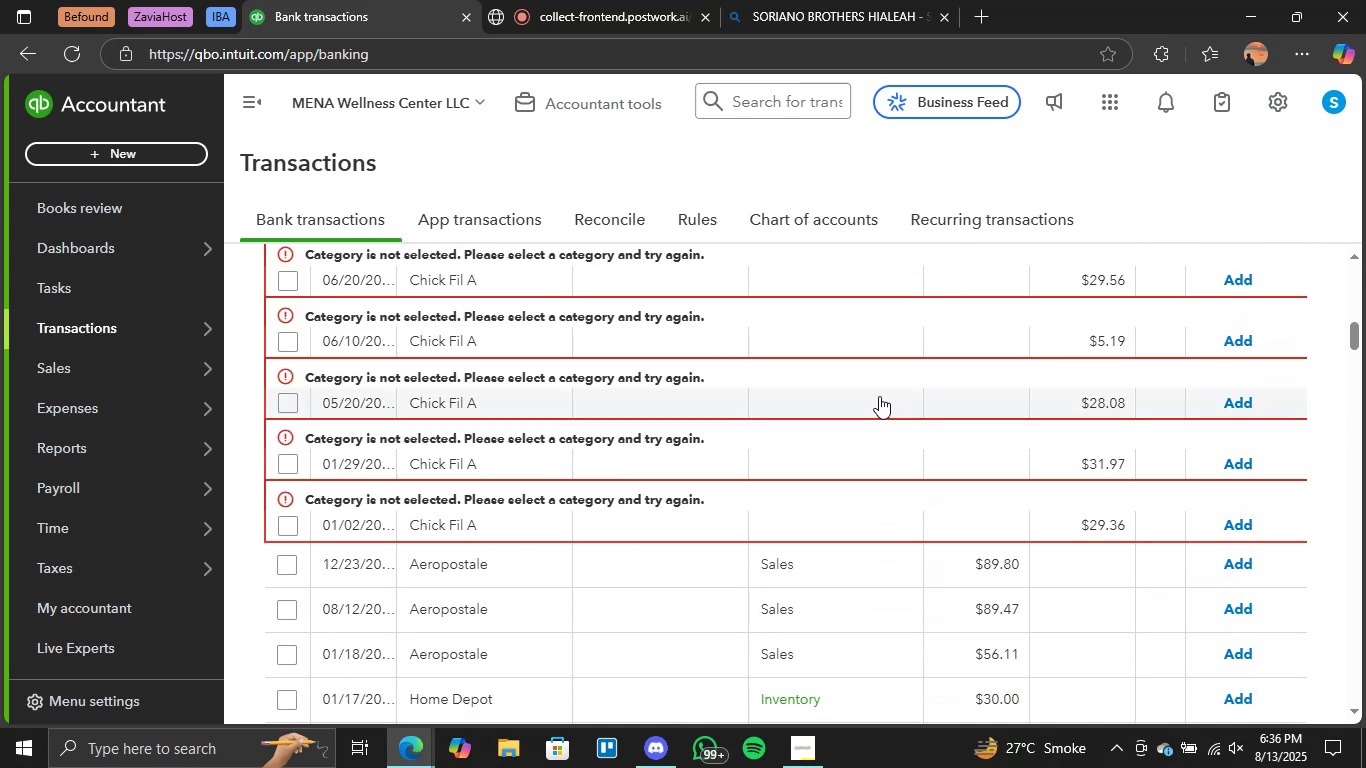 
scroll: coordinate [751, 411], scroll_direction: up, amount: 1.0
 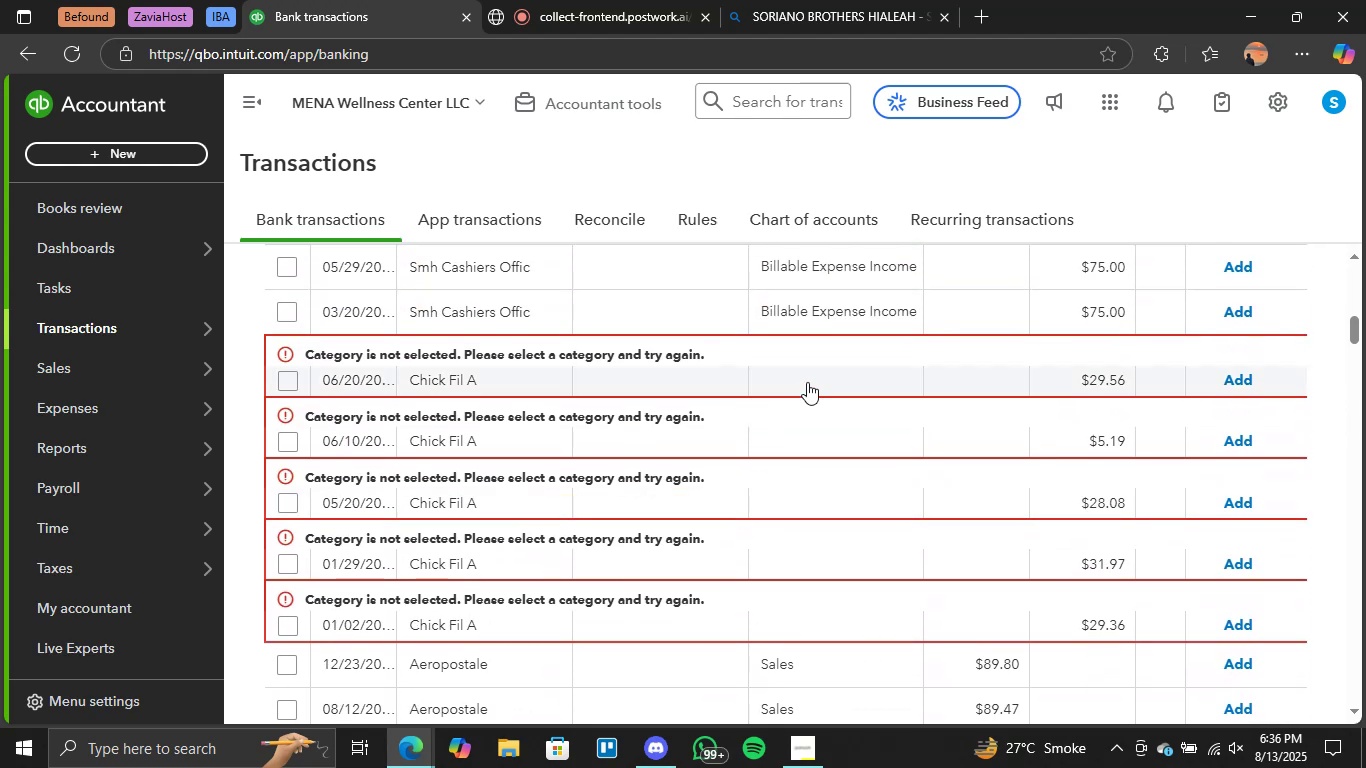 
left_click([841, 371])
 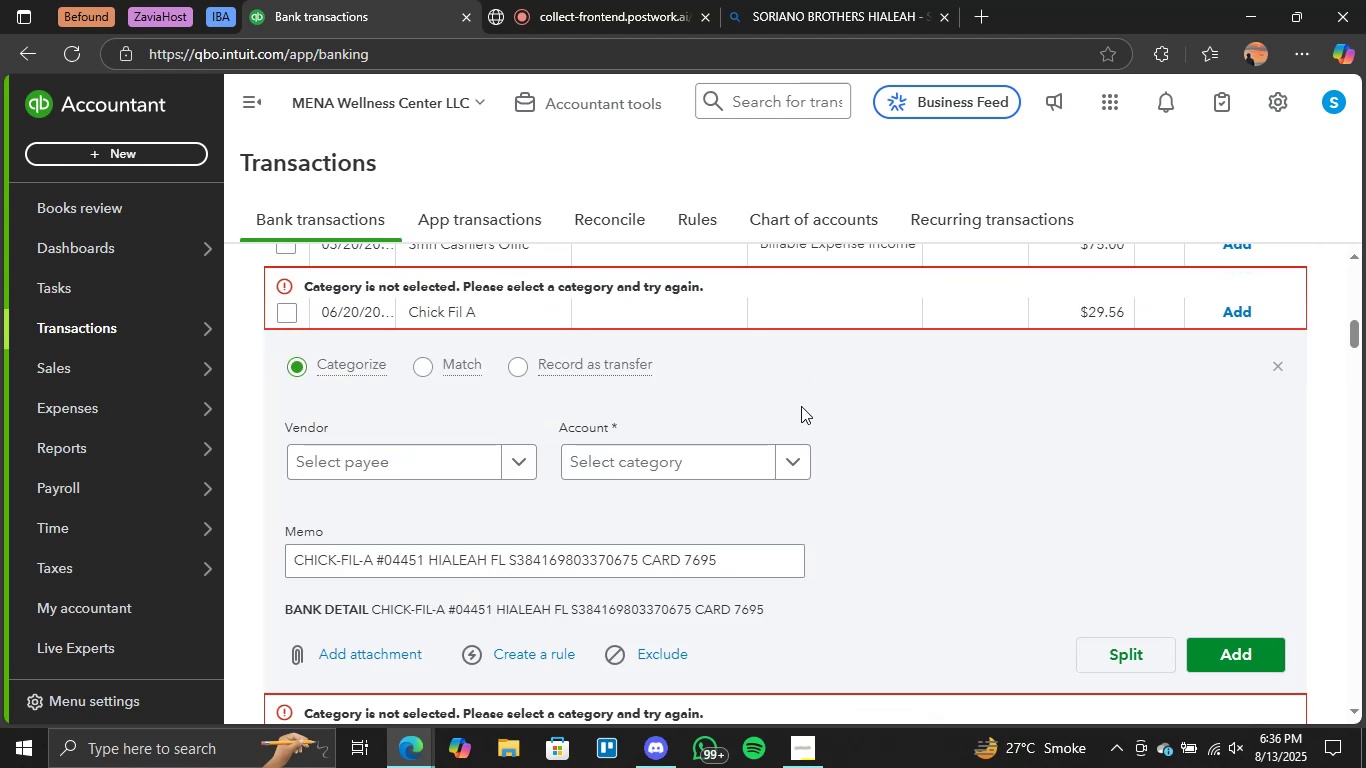 
left_click([791, 458])
 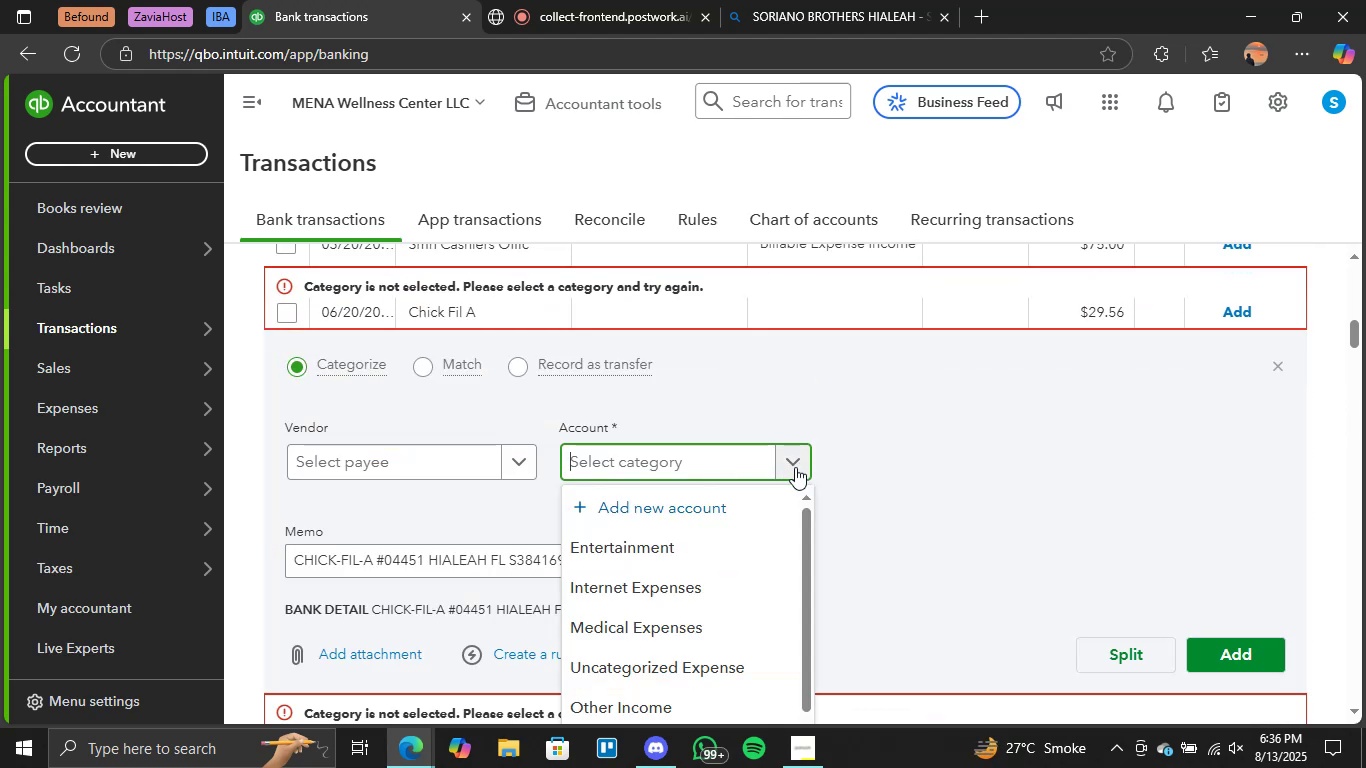 
left_click([697, 554])
 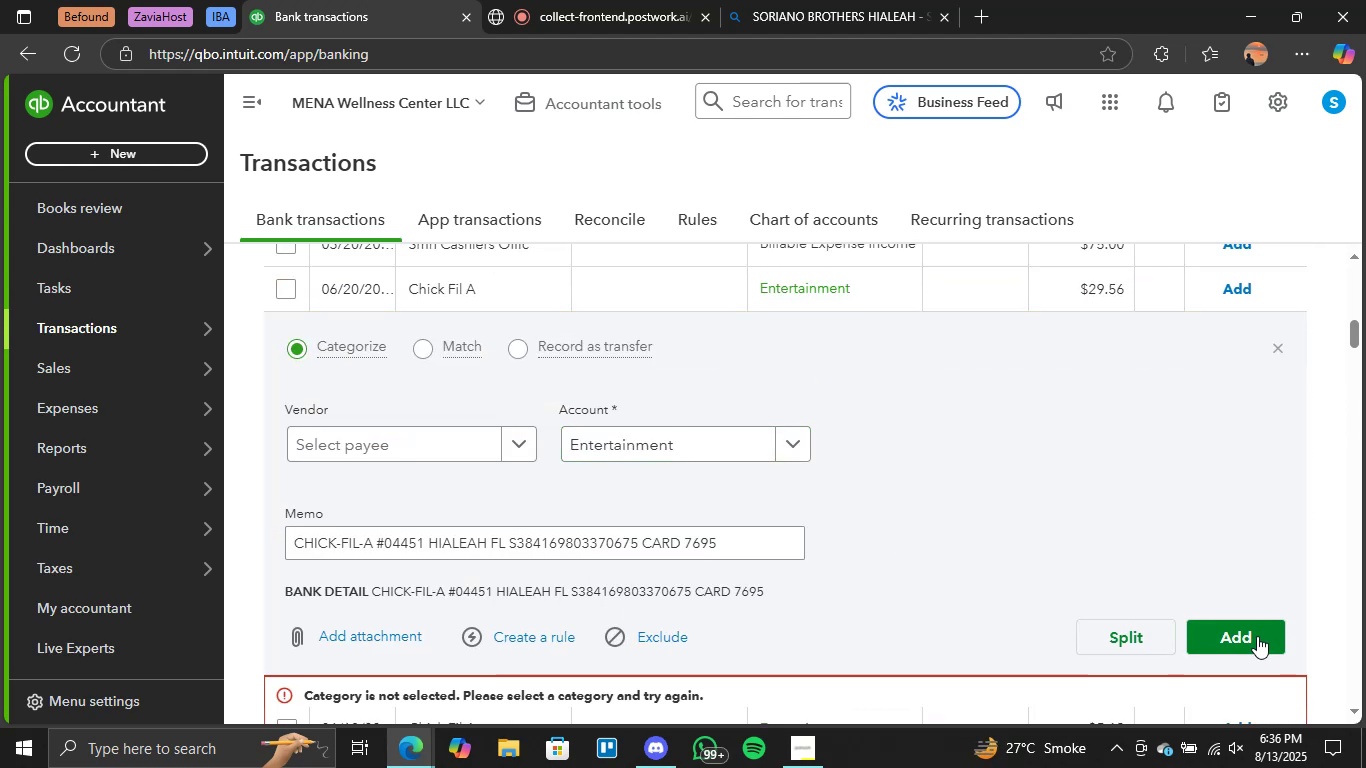 
left_click([1257, 636])
 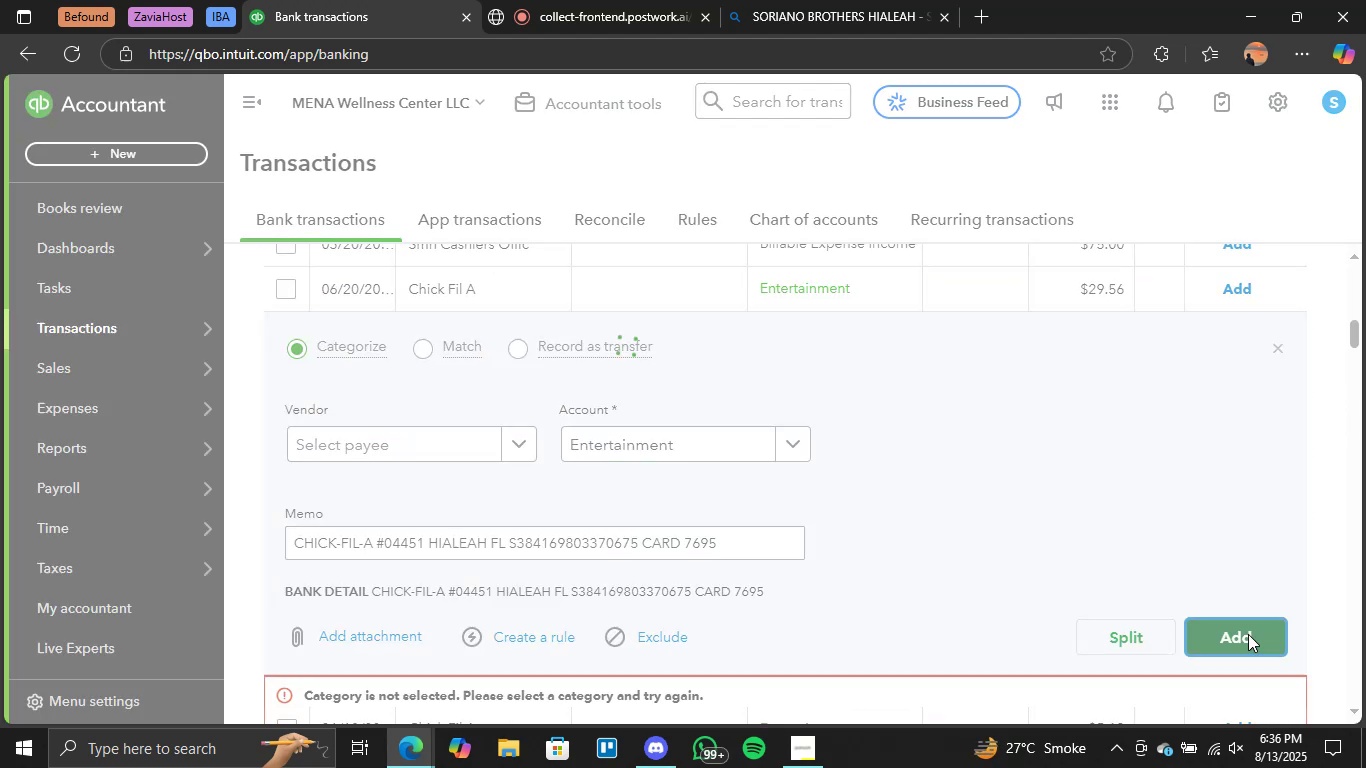 
mouse_move([761, 487])
 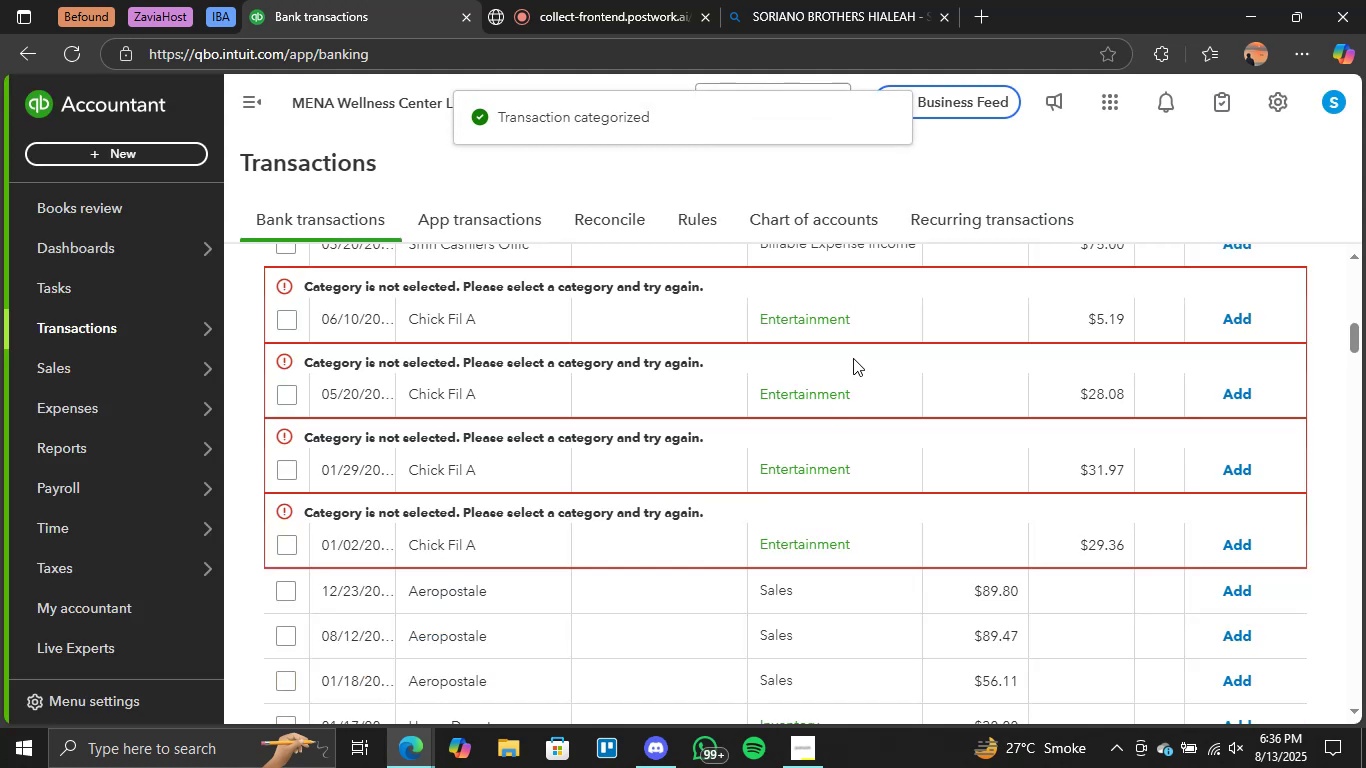 
scroll: coordinate [846, 368], scroll_direction: up, amount: 1.0
 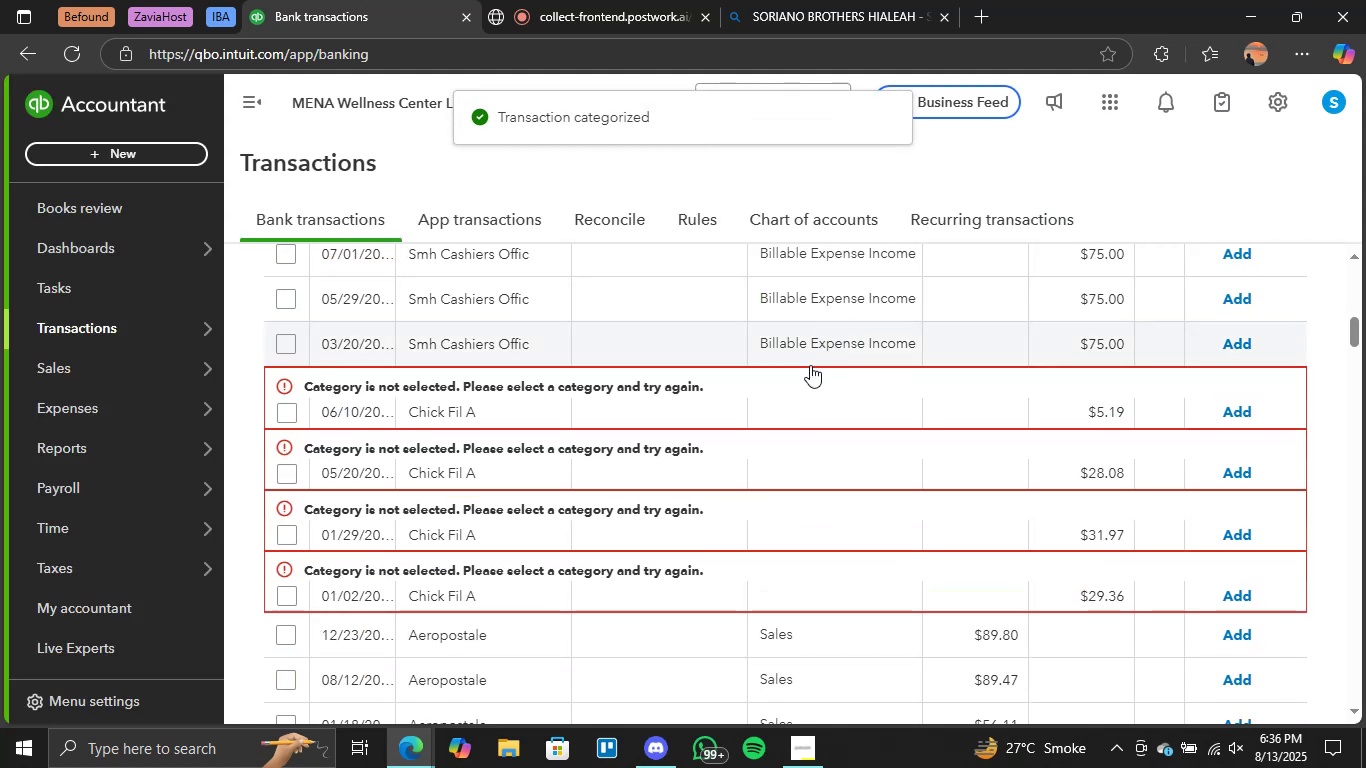 
left_click([807, 412])
 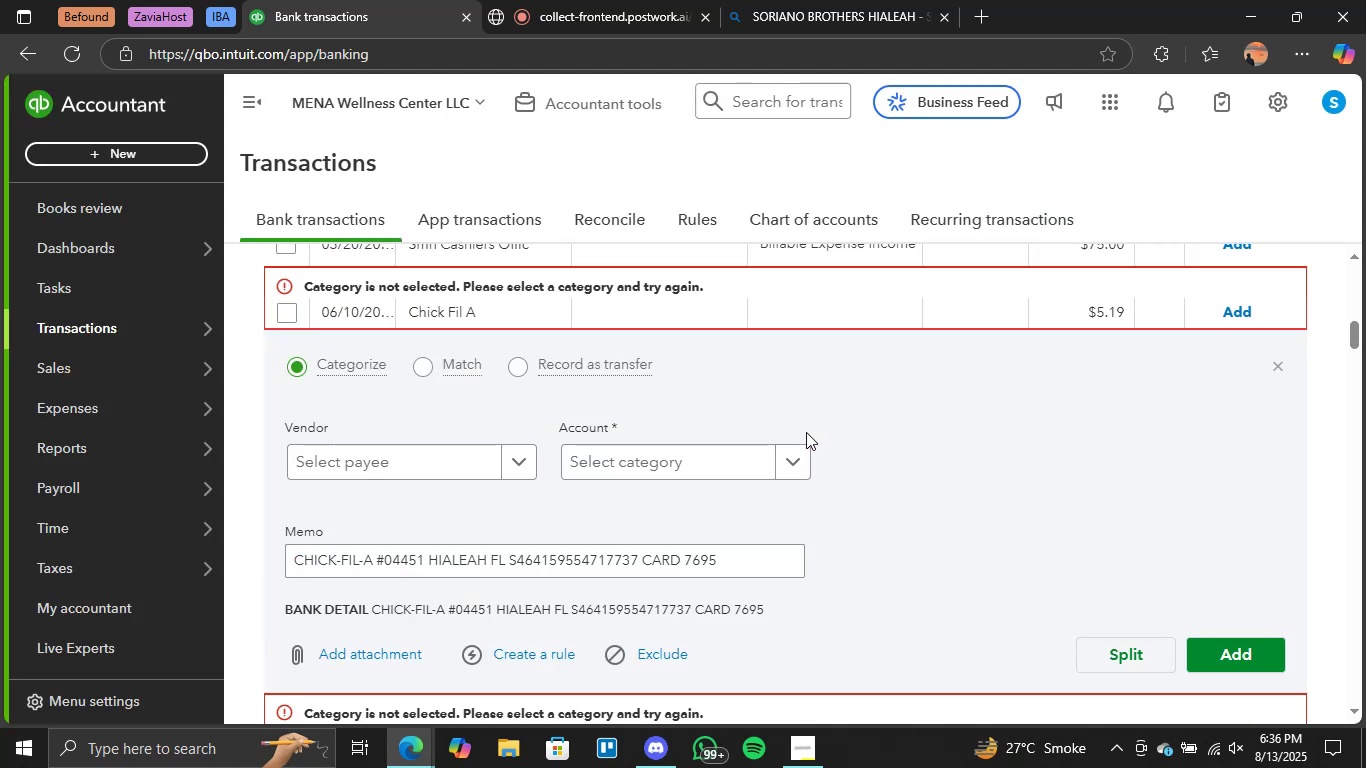 
left_click([803, 455])
 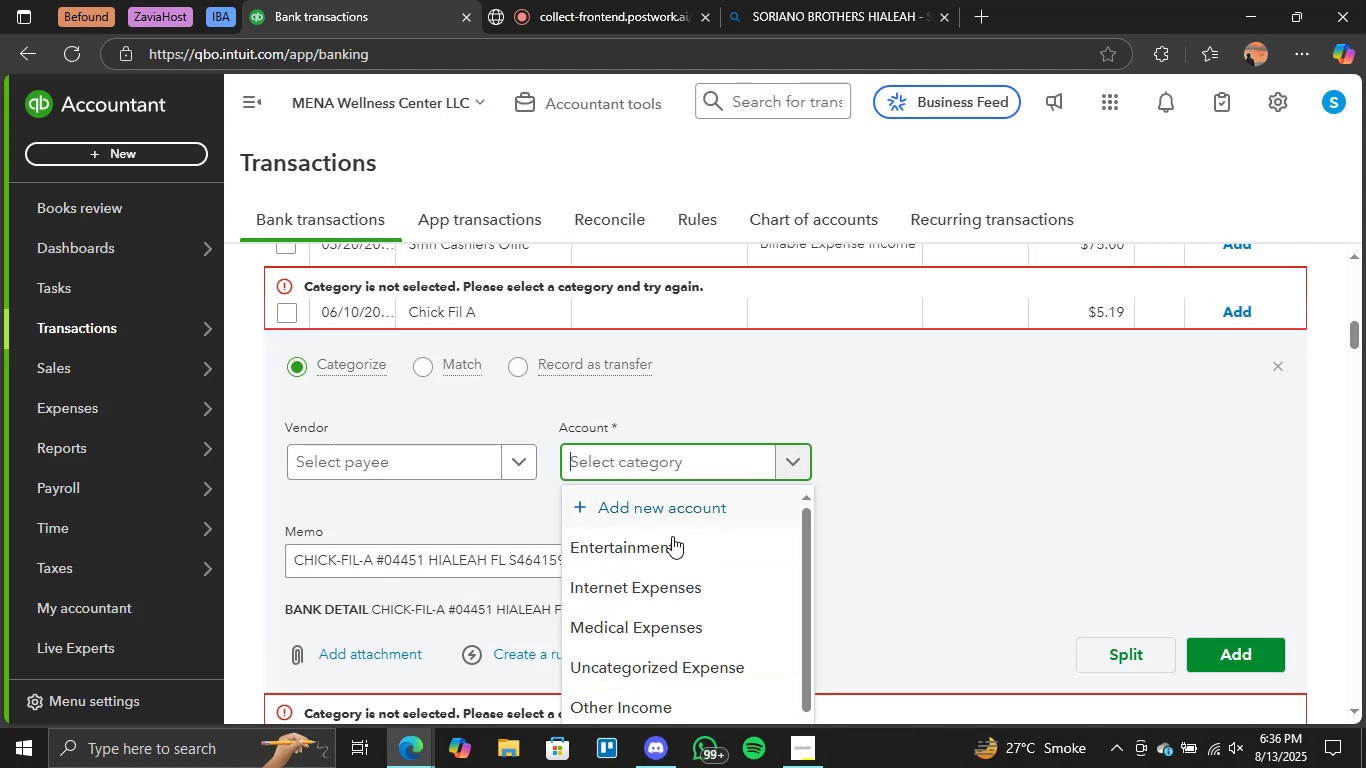 
left_click([657, 545])
 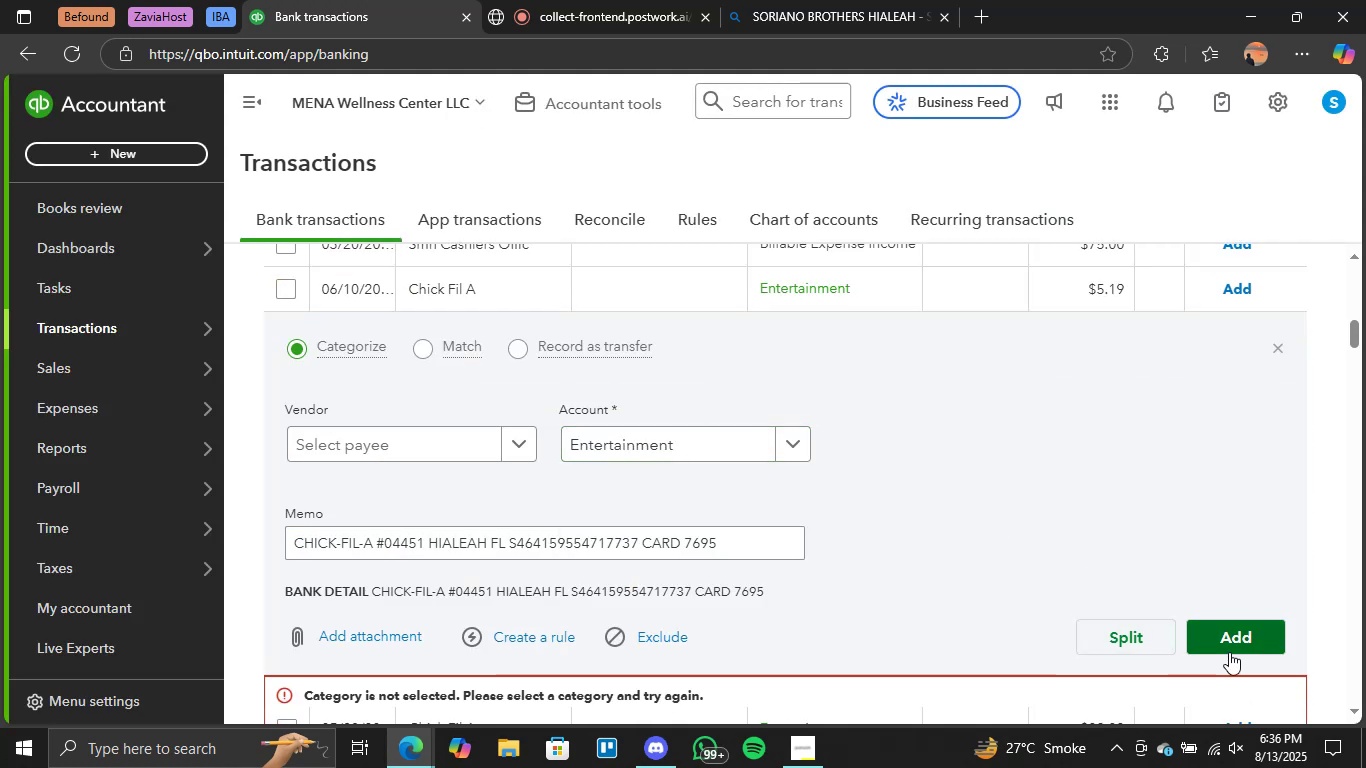 
left_click([1232, 647])
 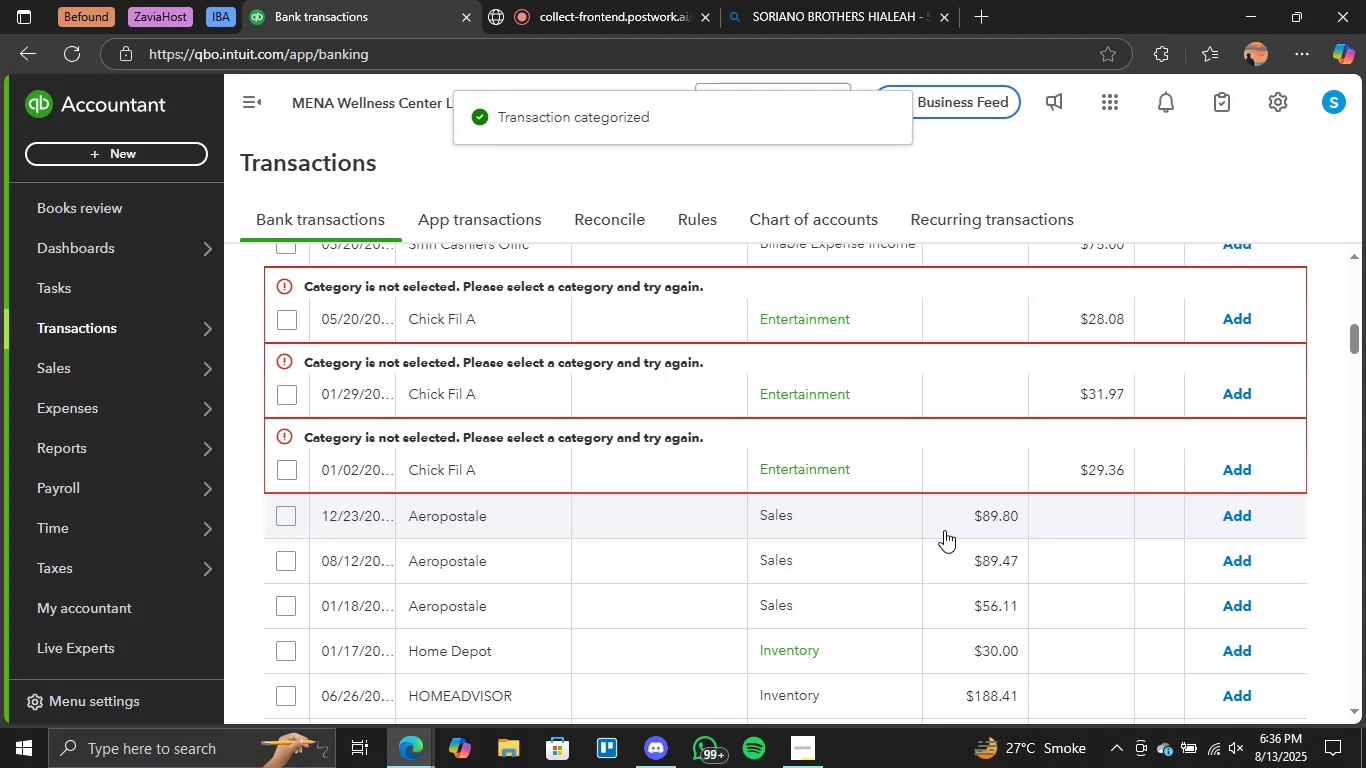 
left_click([818, 326])
 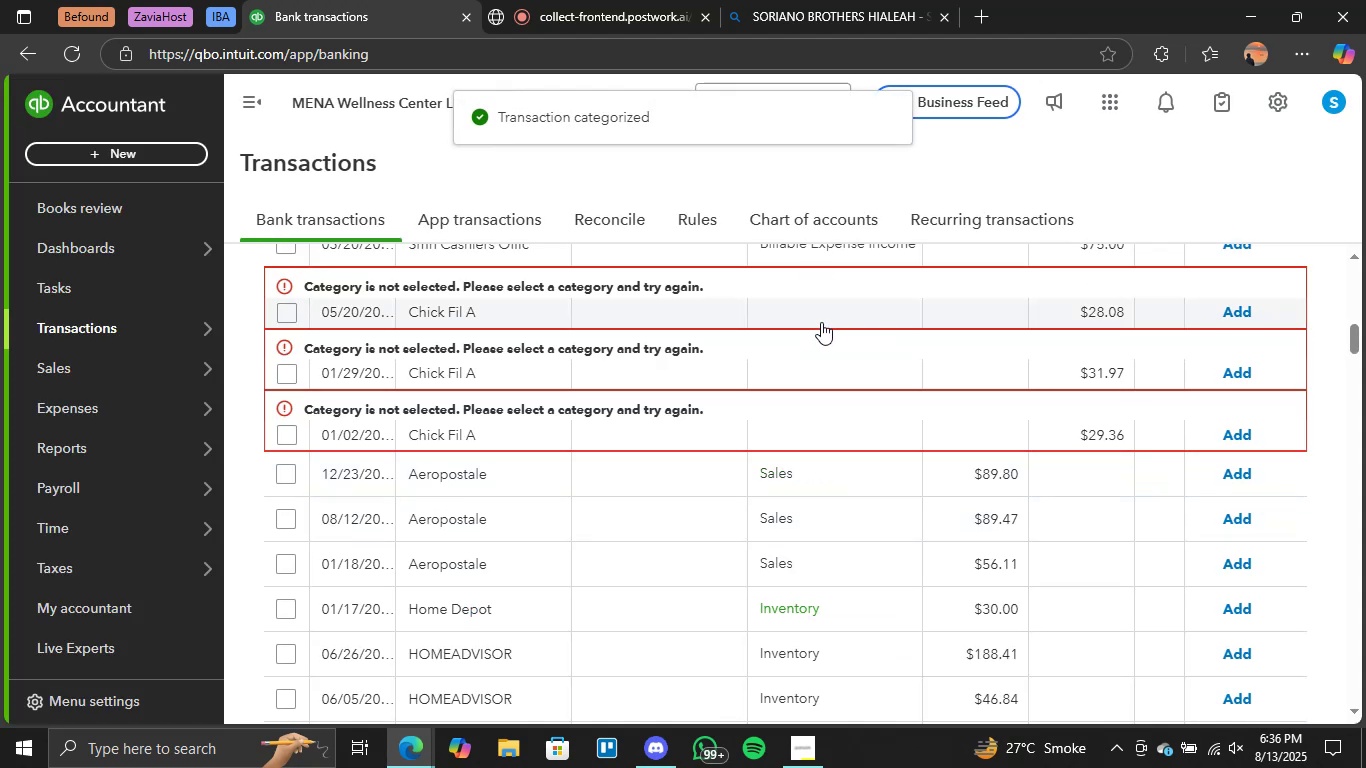 
left_click([830, 317])
 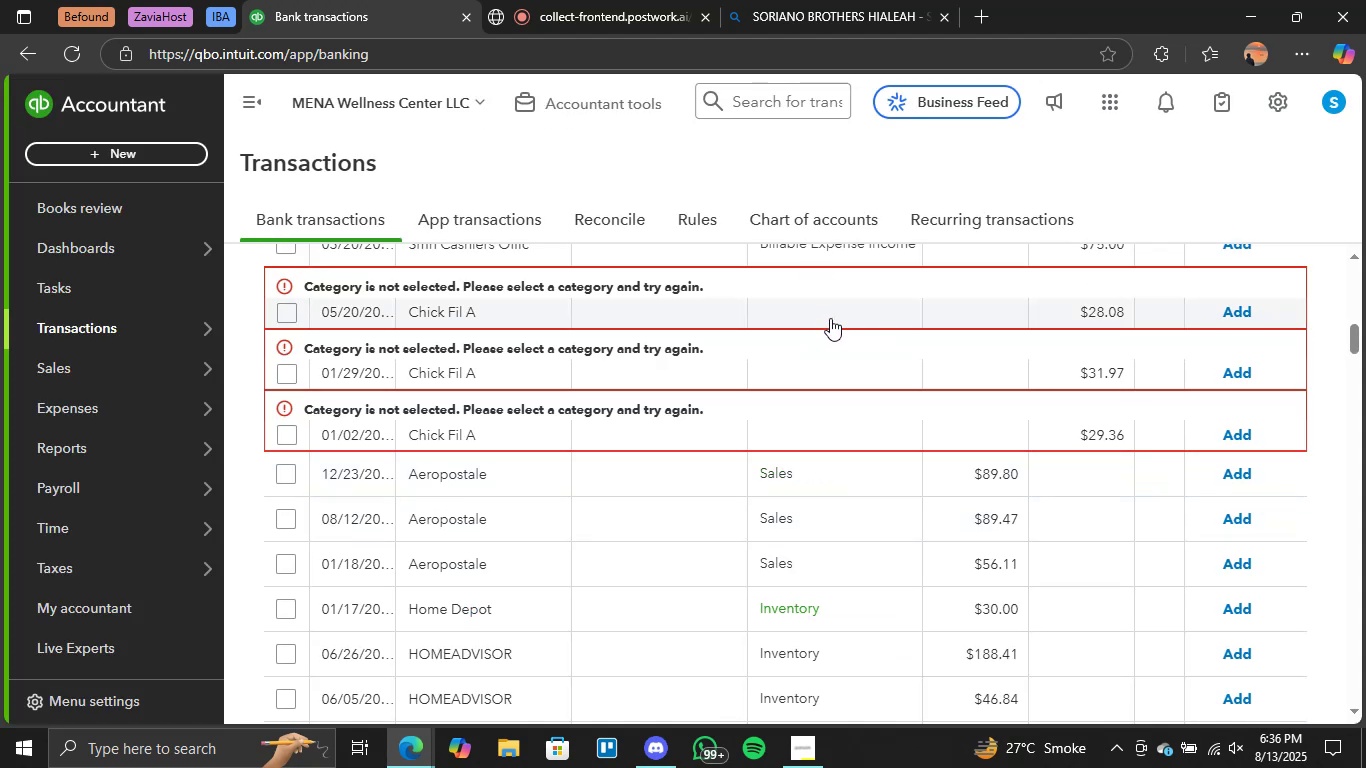 
wait(5.64)
 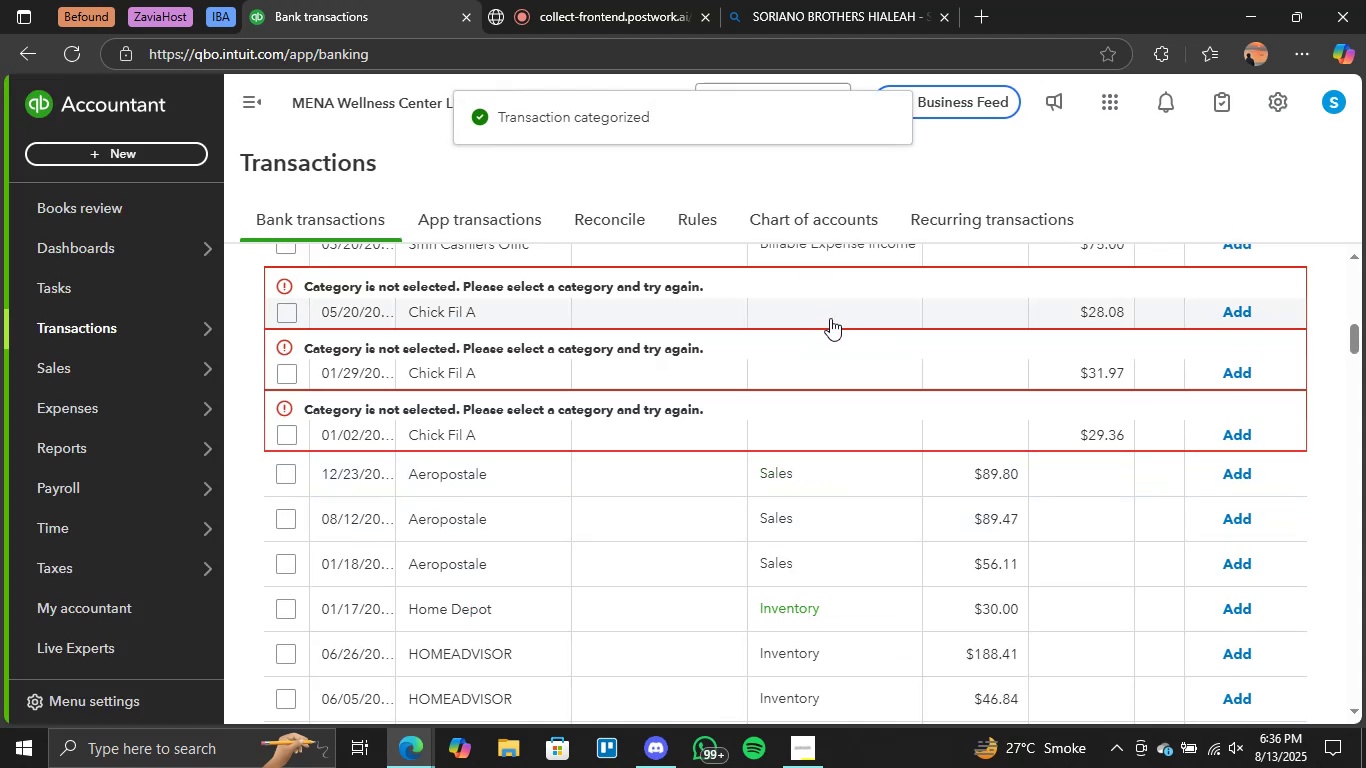 
left_click([846, 308])
 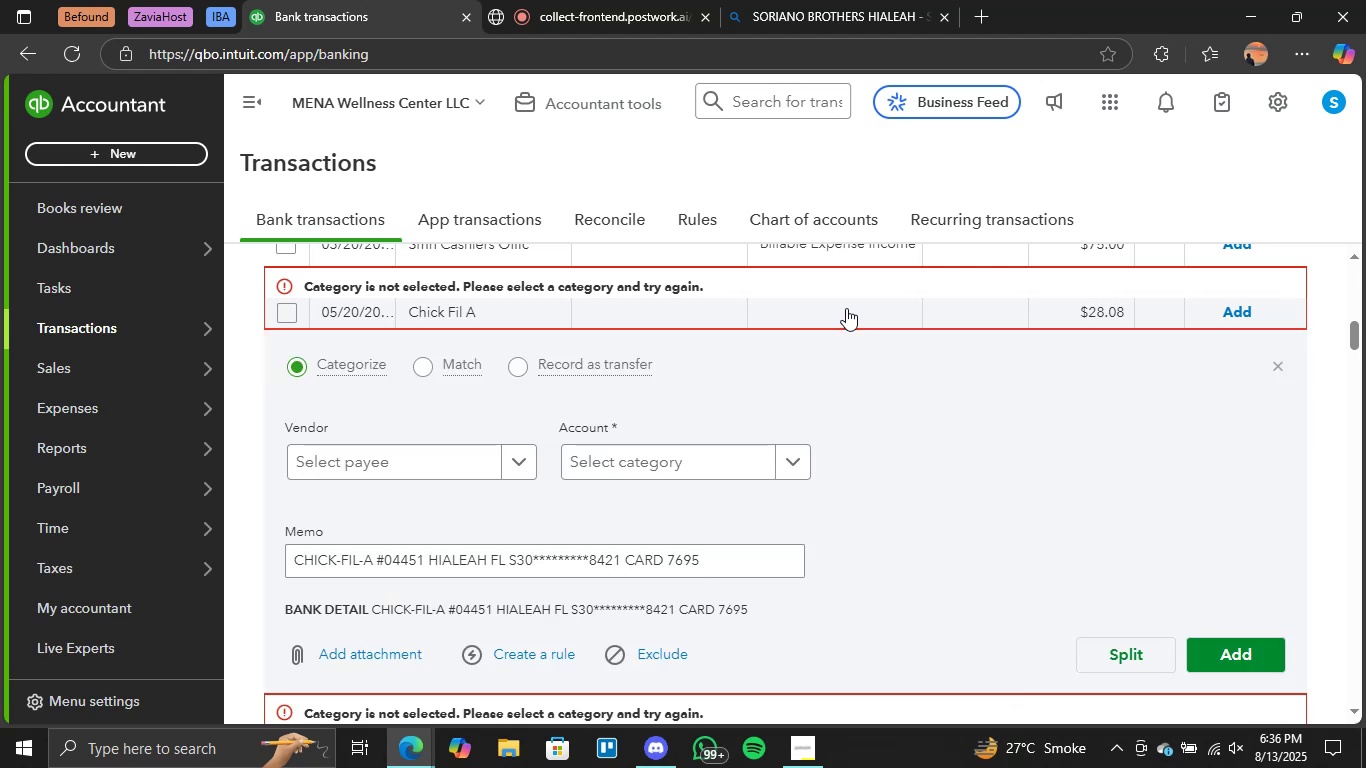 
left_click([846, 308])
 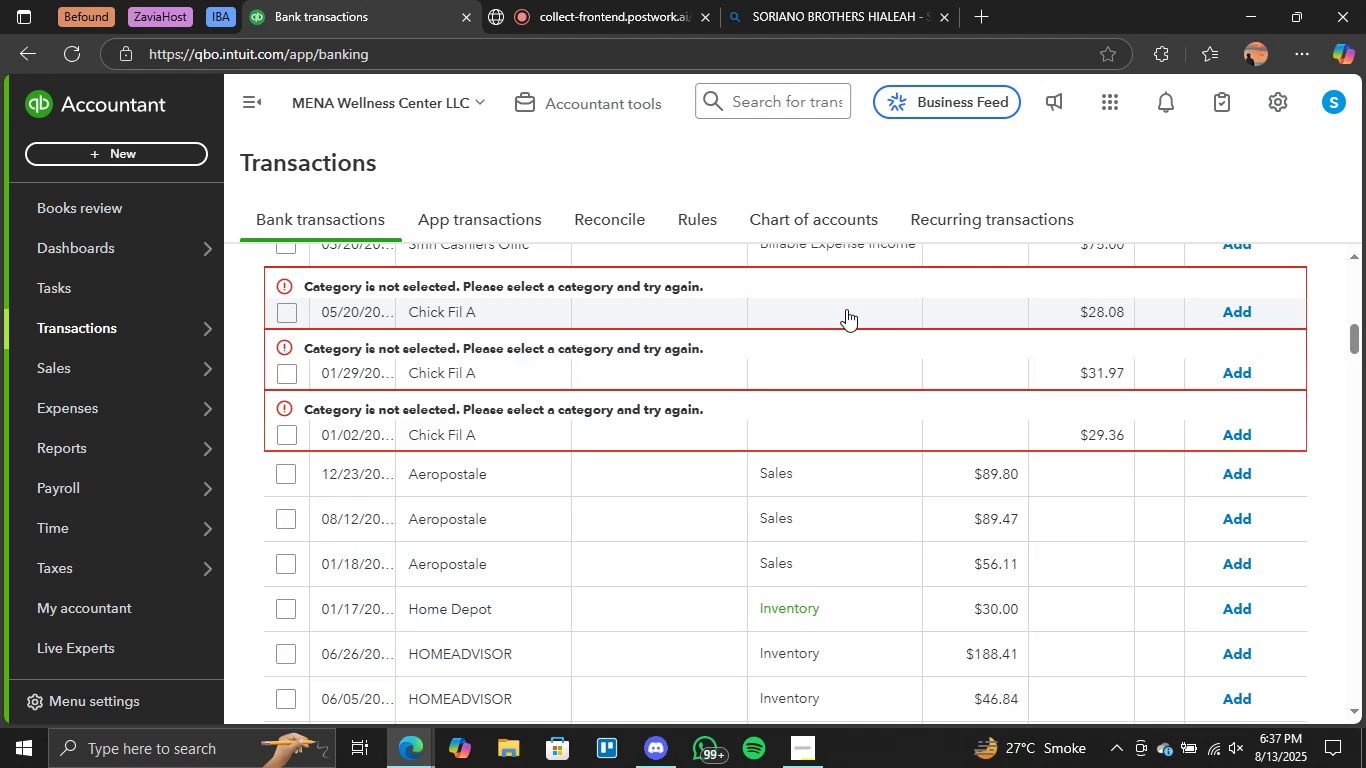 
left_click([846, 309])
 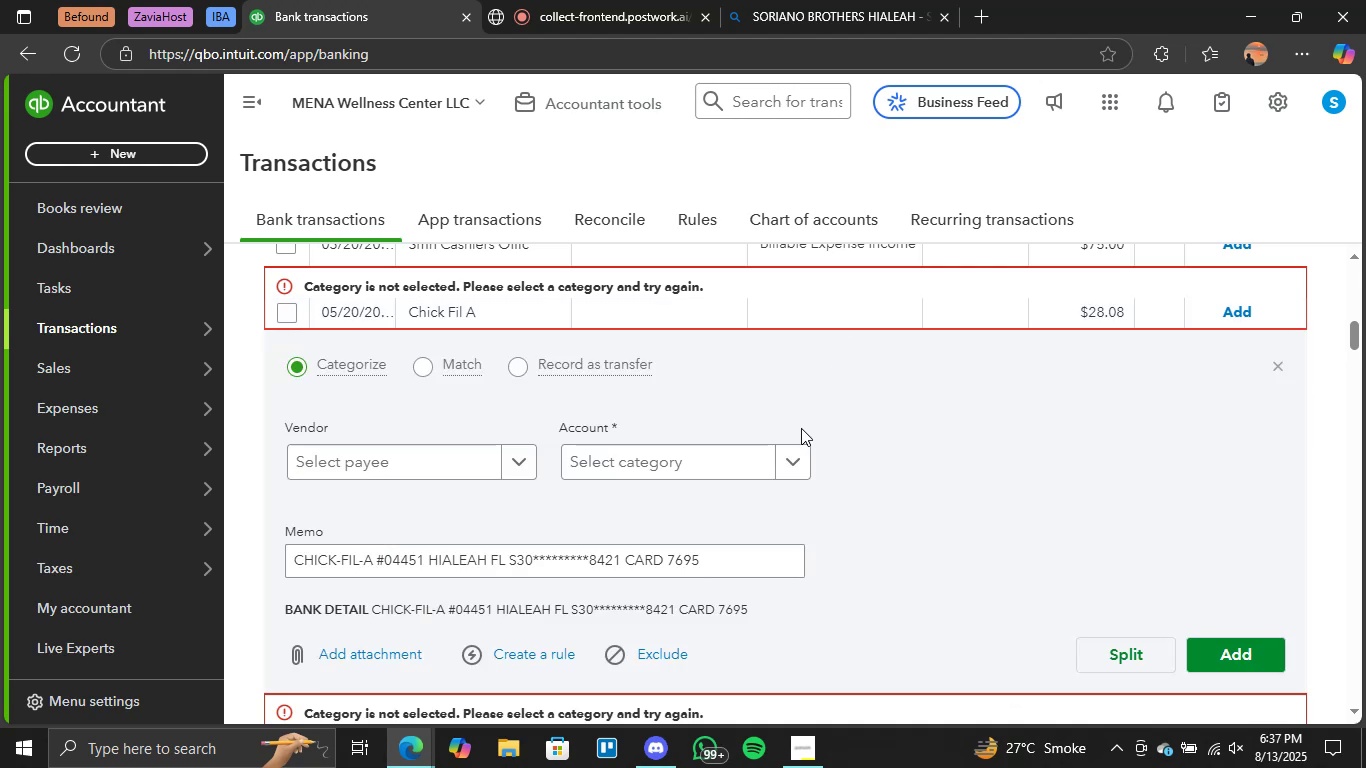 
left_click([795, 461])
 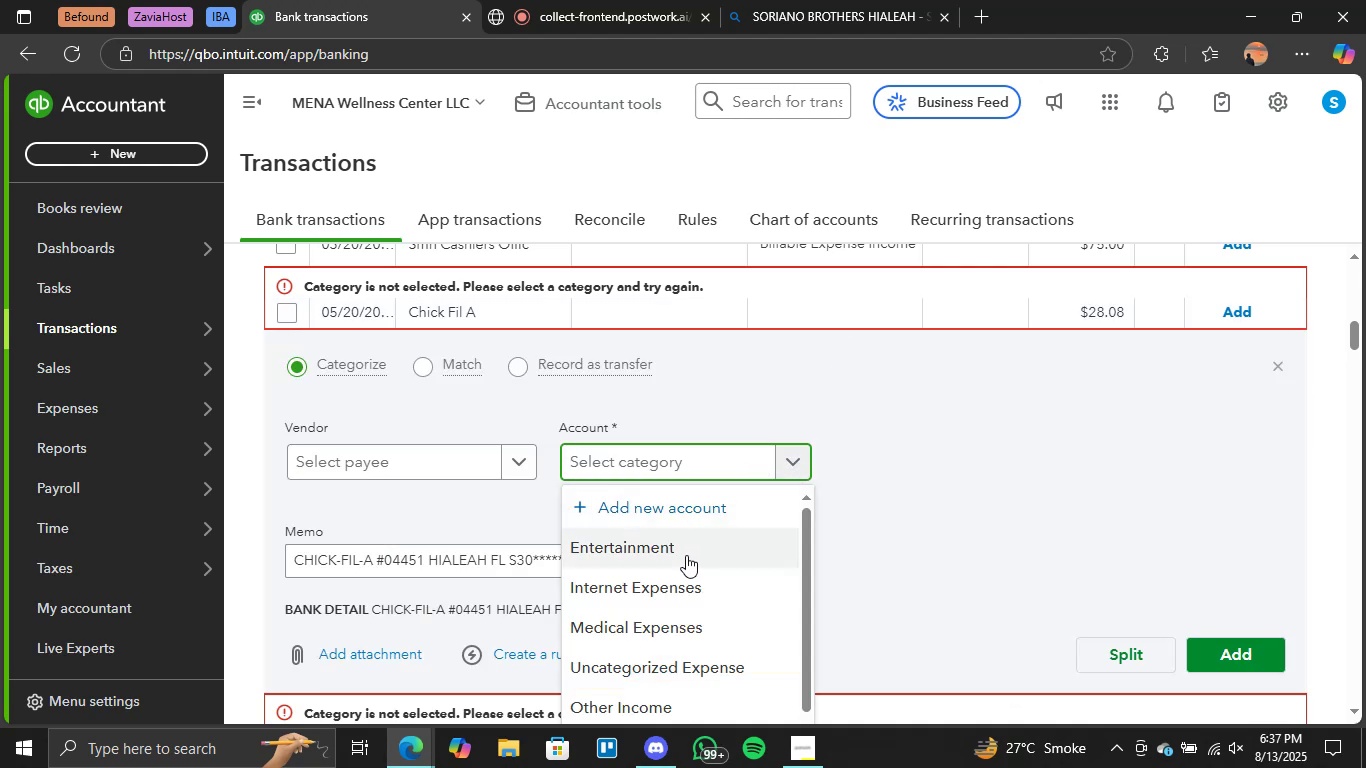 
left_click([683, 555])
 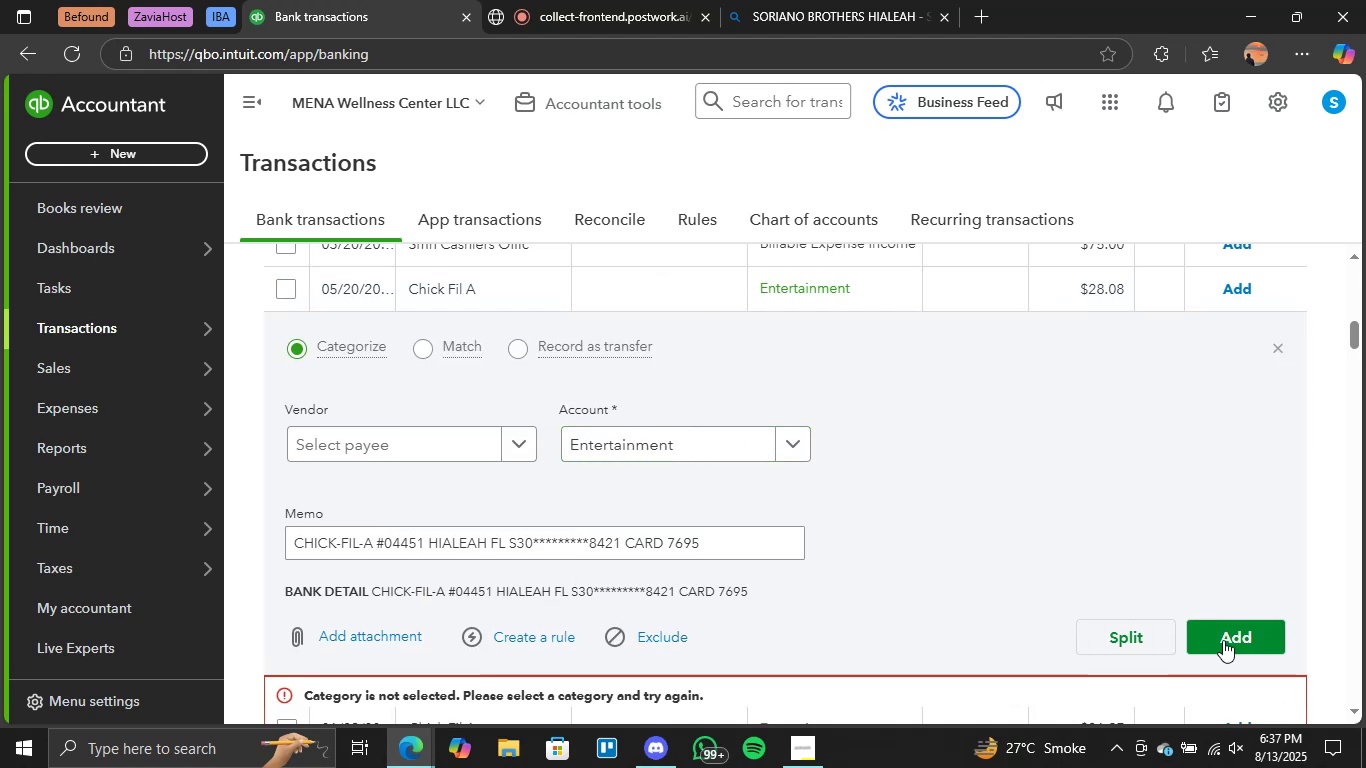 
left_click([1230, 633])
 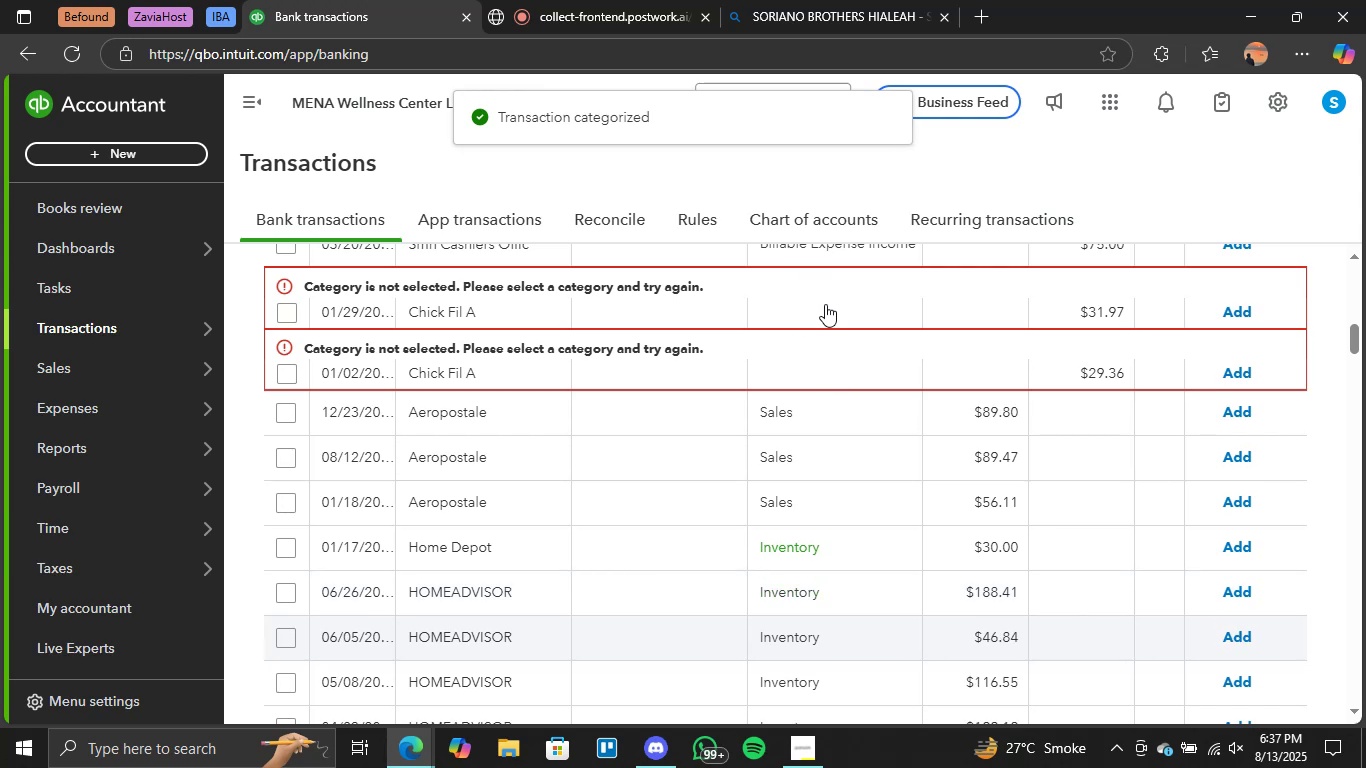 
wait(6.1)
 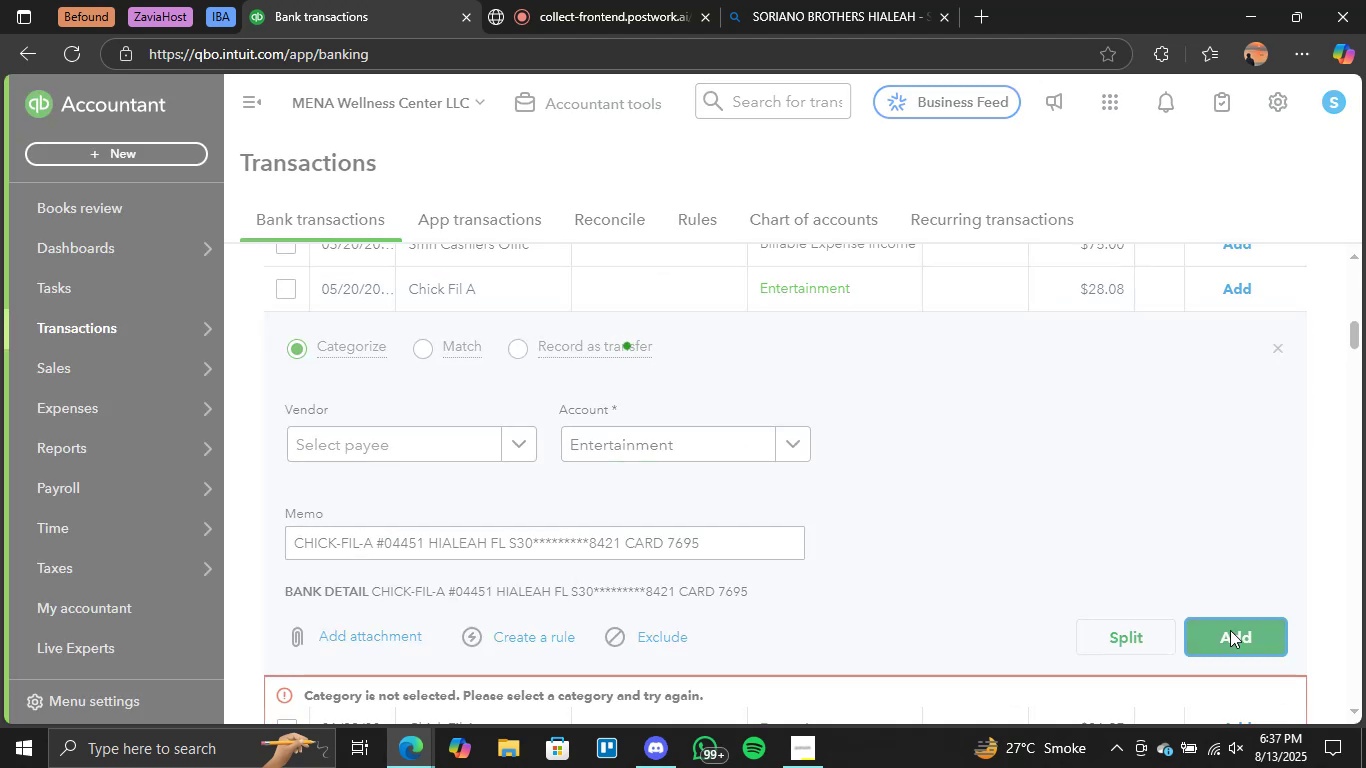 
left_click([826, 303])
 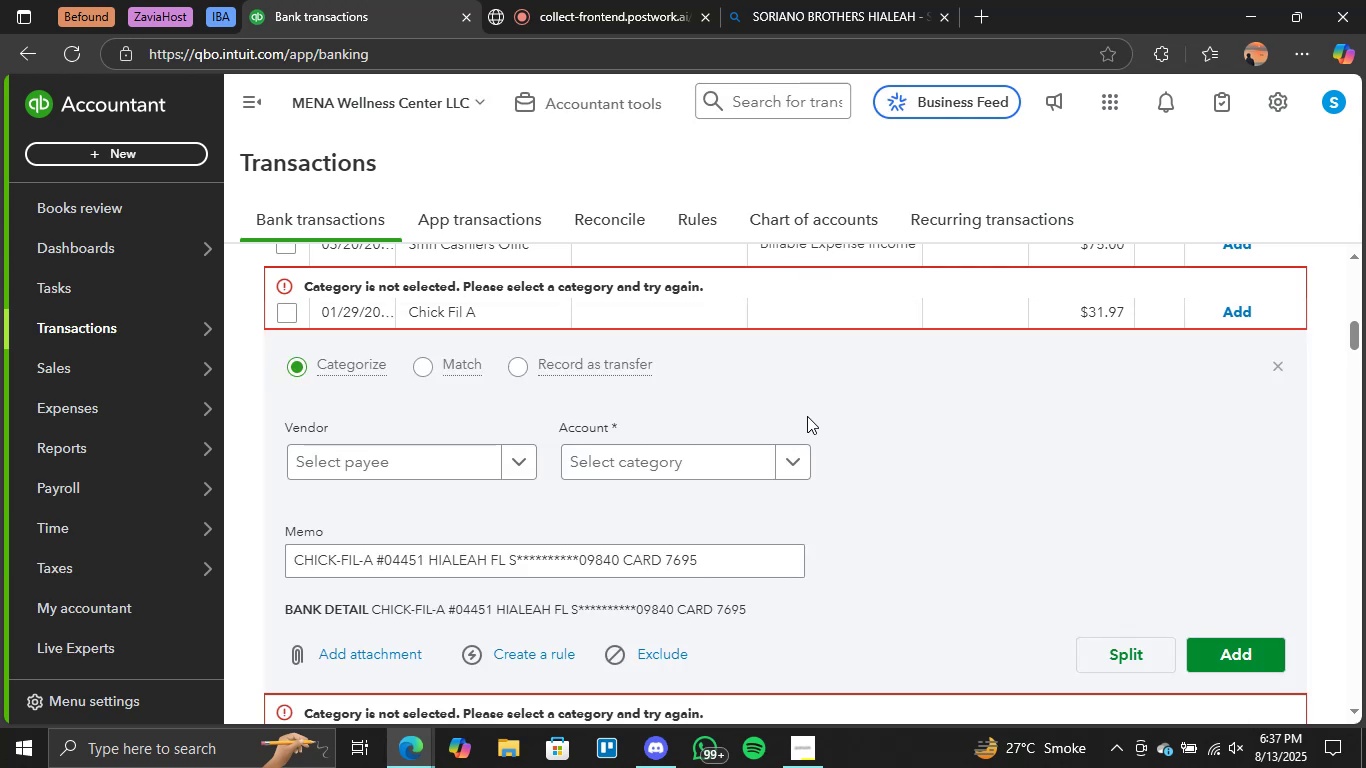 
left_click([794, 454])
 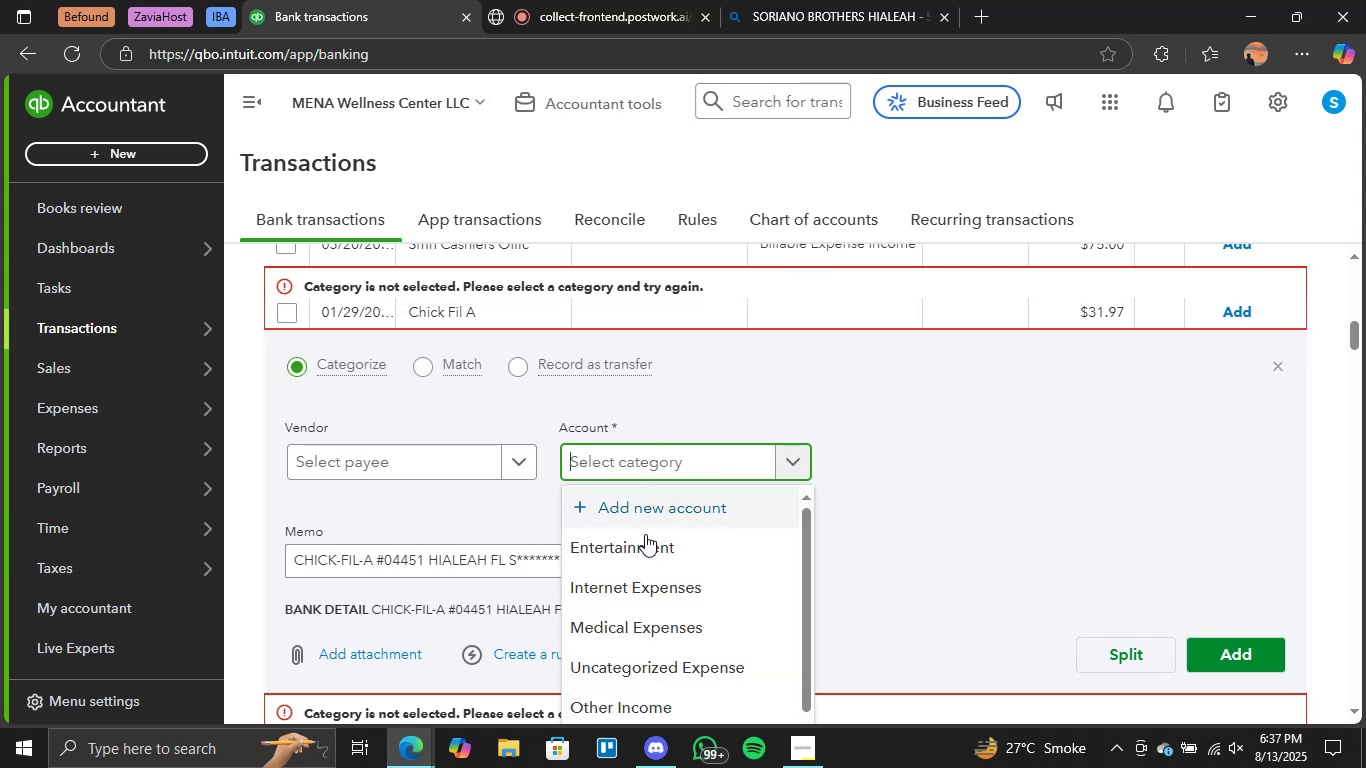 
left_click([644, 539])
 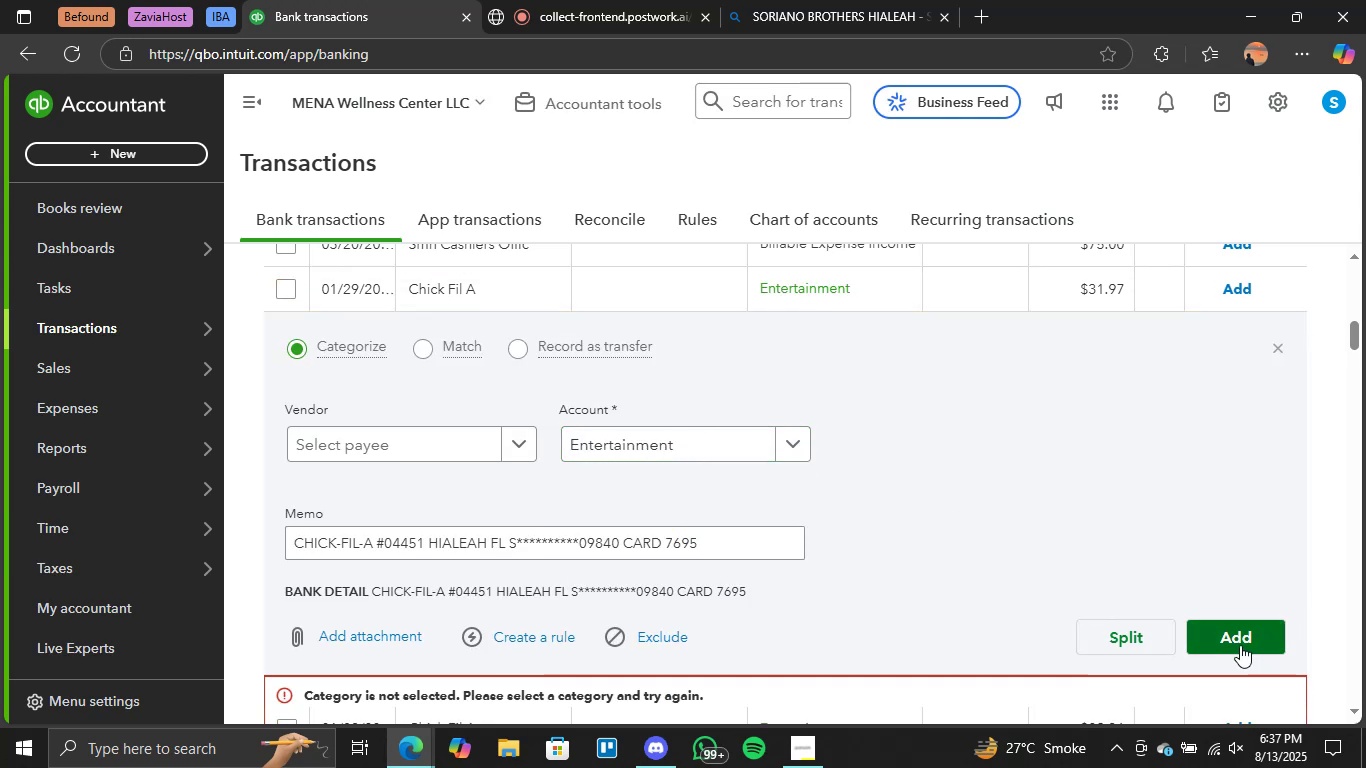 
left_click([1240, 641])
 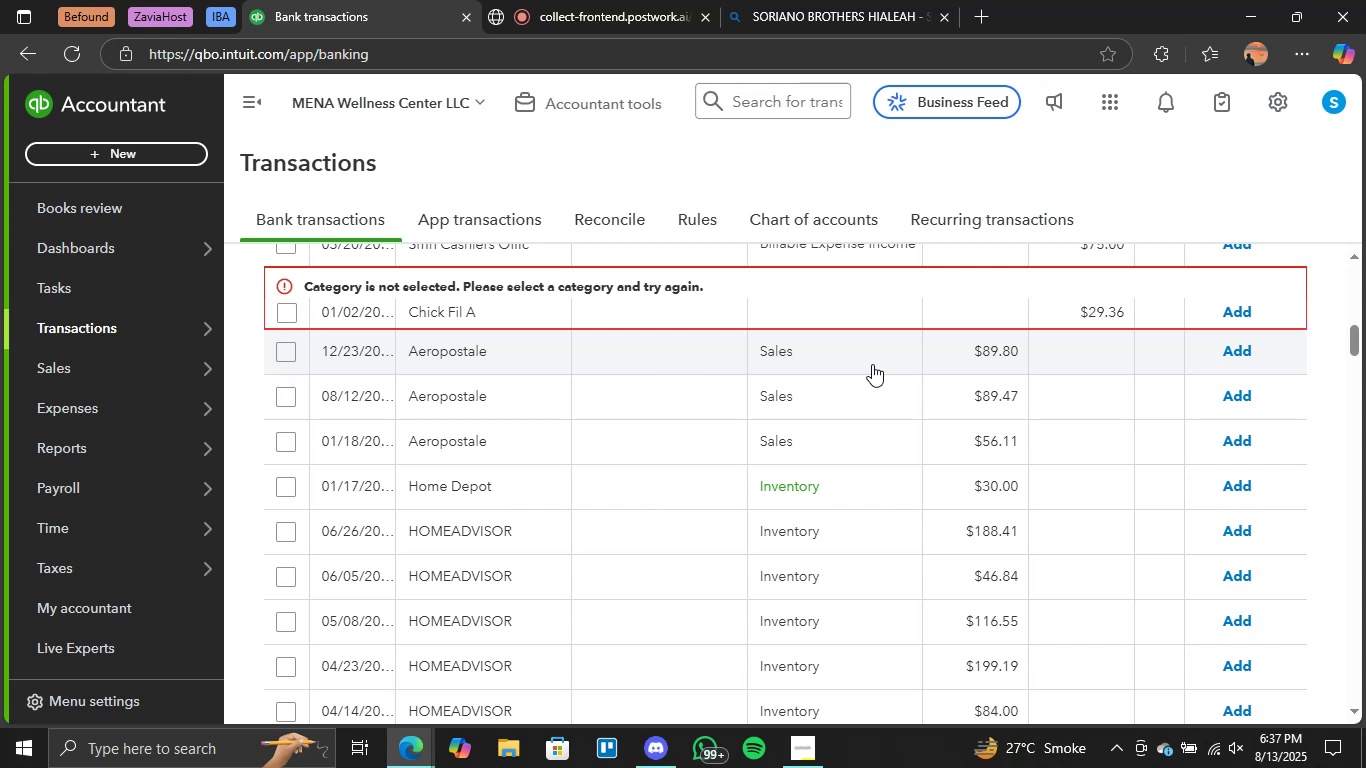 
wait(15.4)
 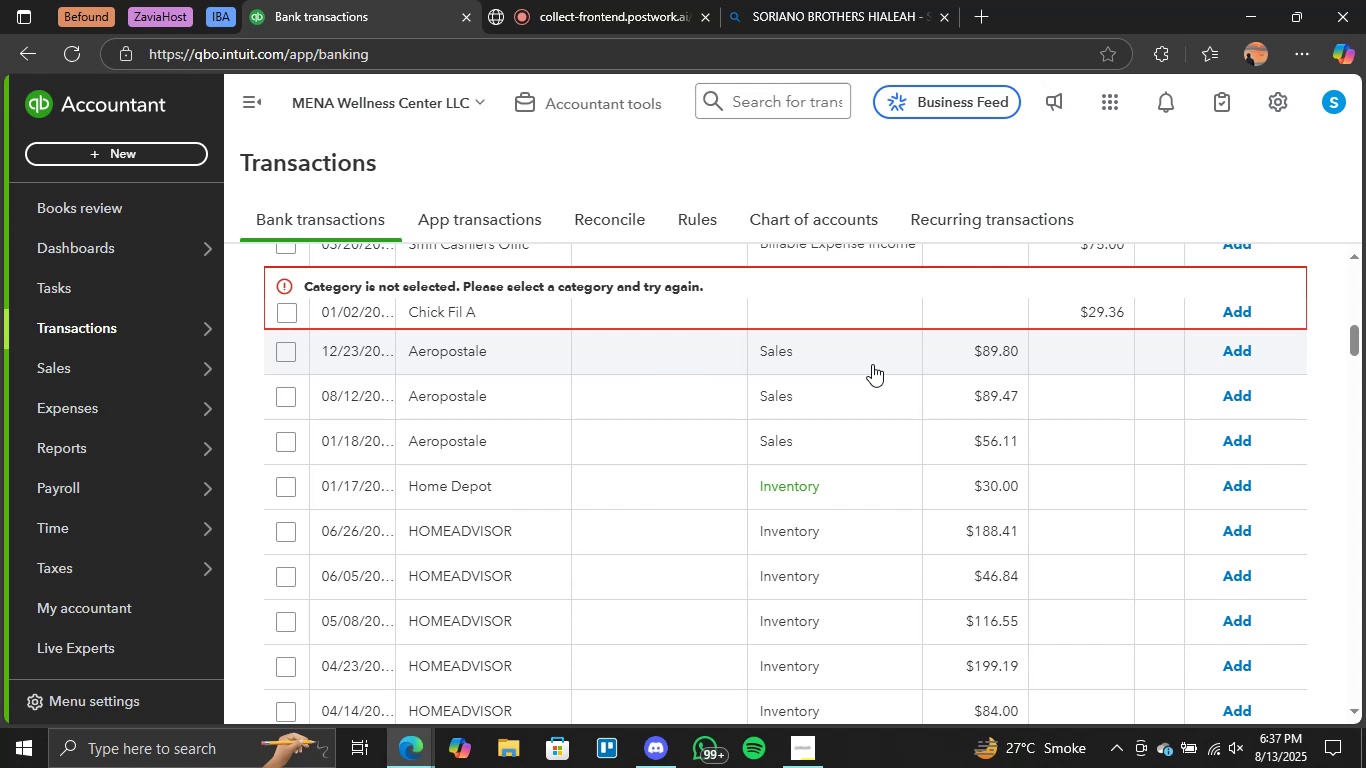 
left_click([809, 301])
 